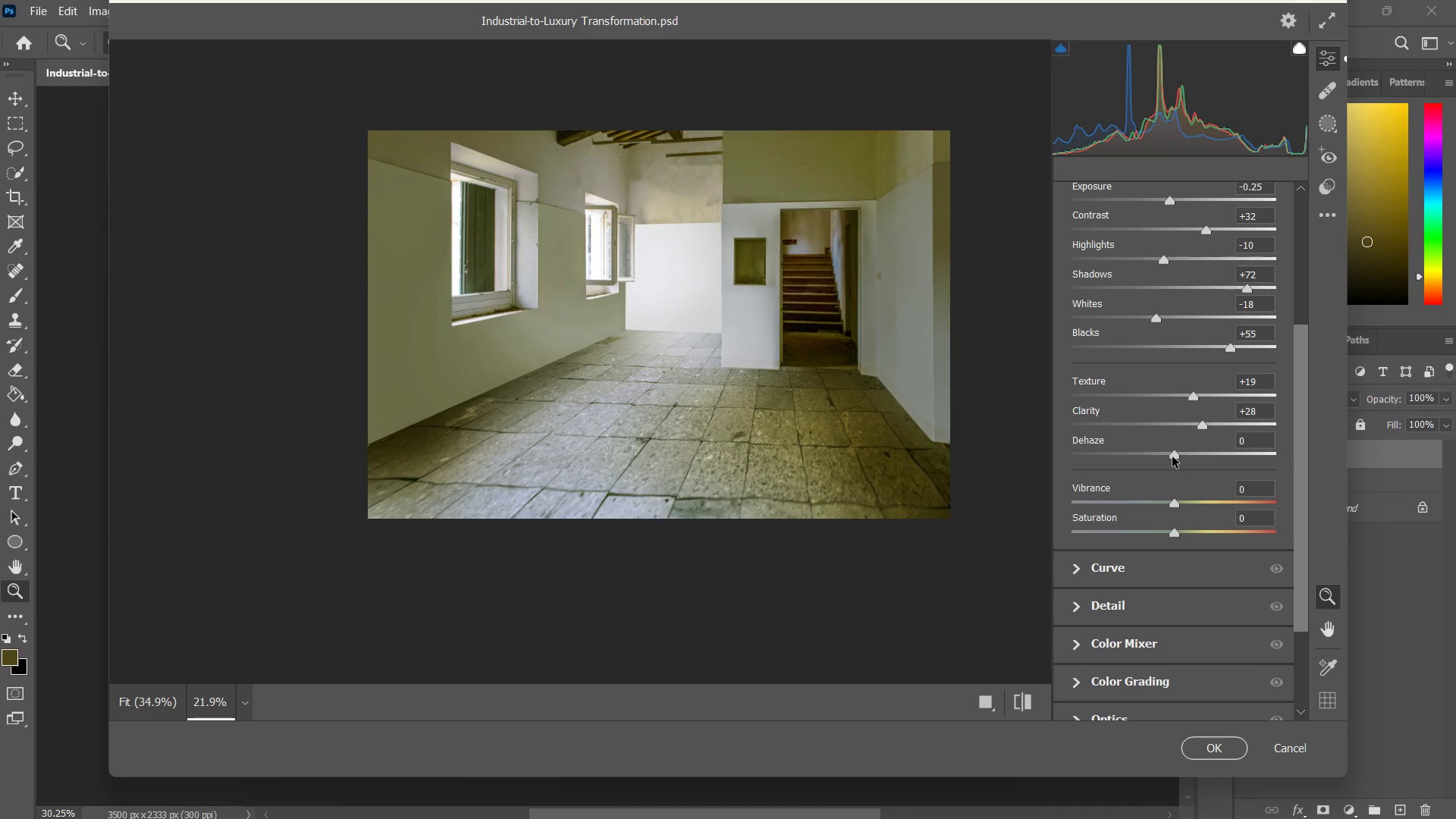 
left_click_drag(start_coordinate=[1173, 452], to_coordinate=[1194, 455])
 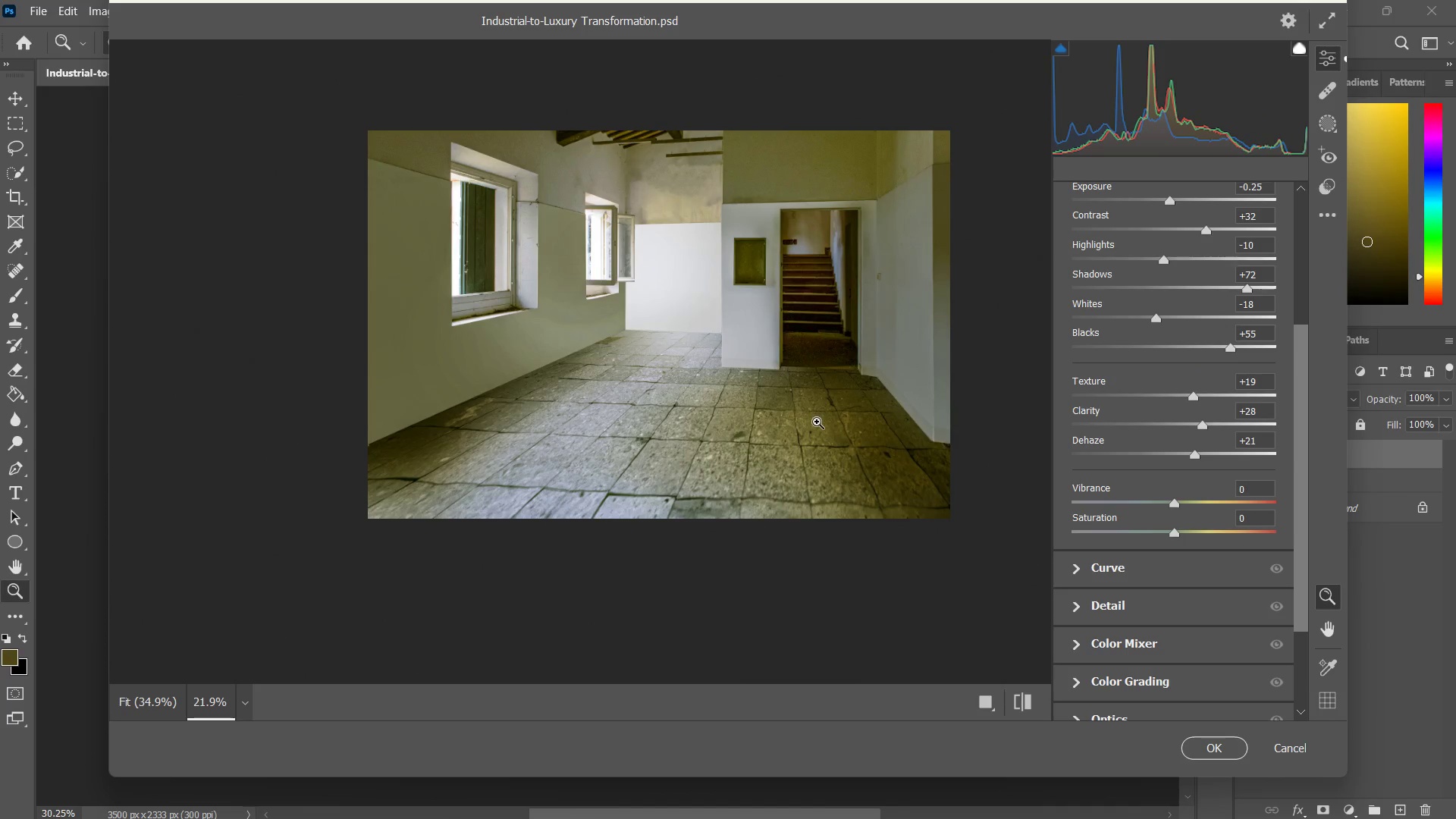 
left_click_drag(start_coordinate=[817, 419], to_coordinate=[819, 435])
 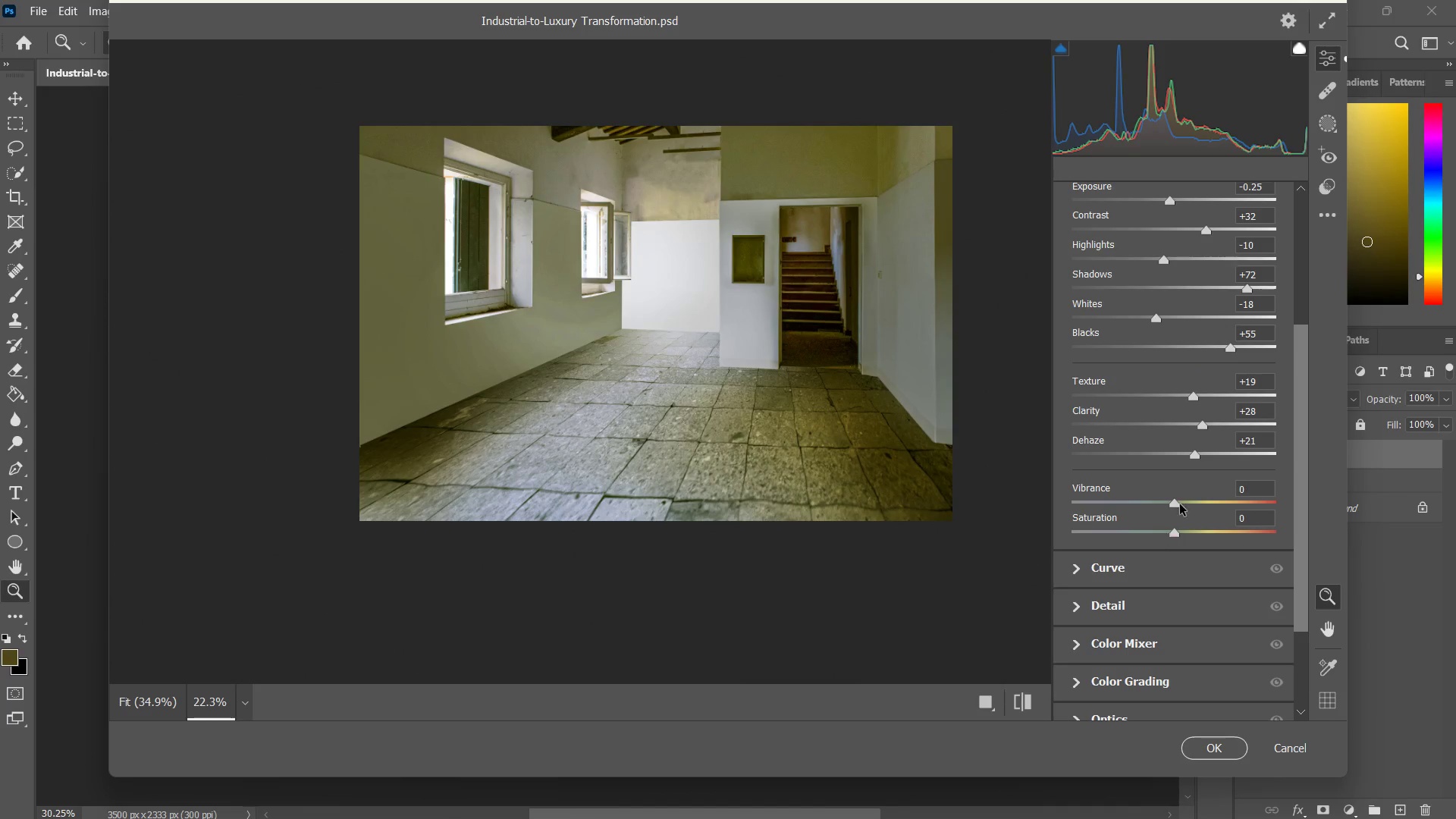 
left_click_drag(start_coordinate=[1175, 500], to_coordinate=[1194, 501])
 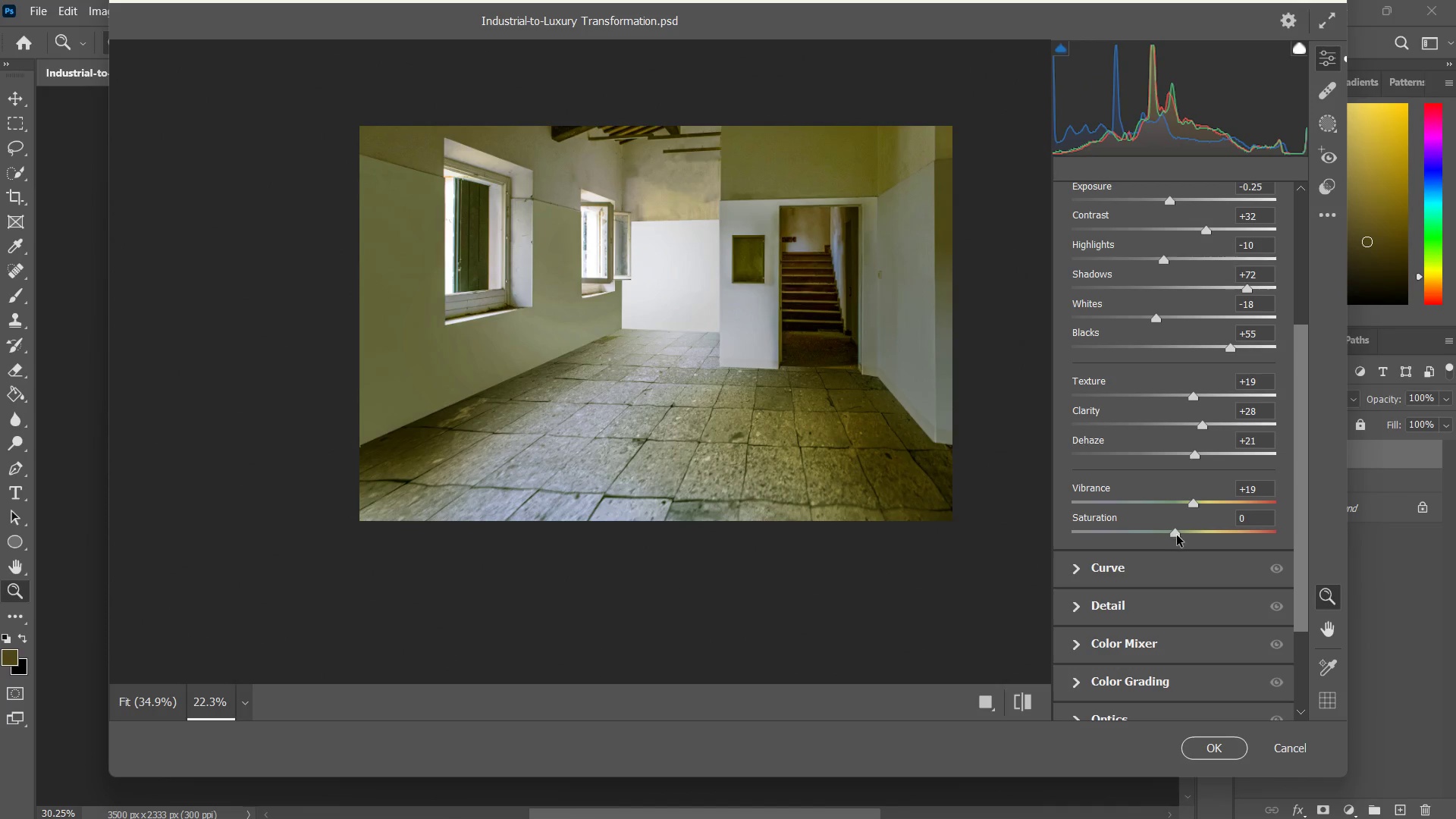 
left_click_drag(start_coordinate=[1175, 535], to_coordinate=[1186, 534])
 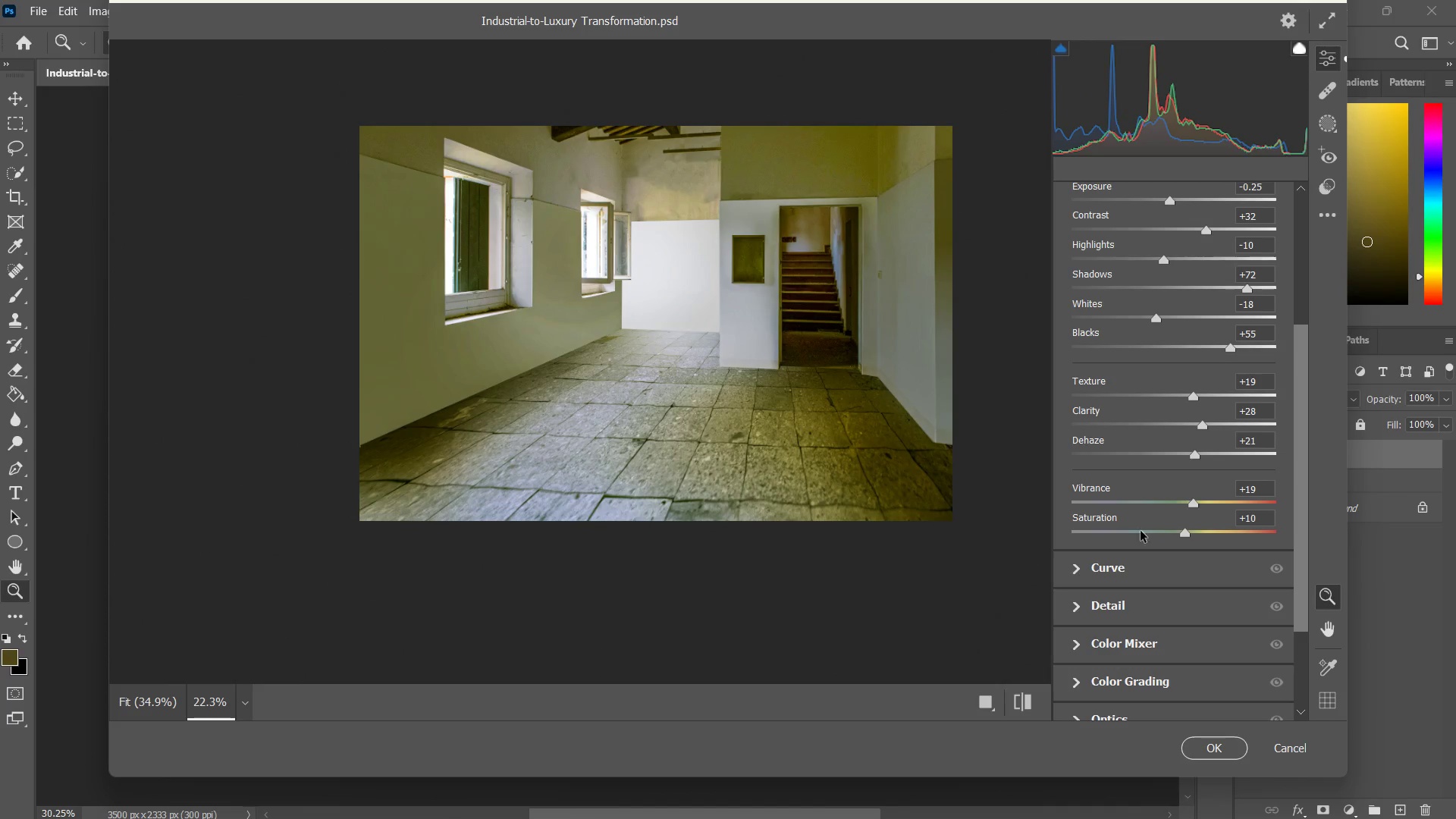 
left_click([1080, 566])
 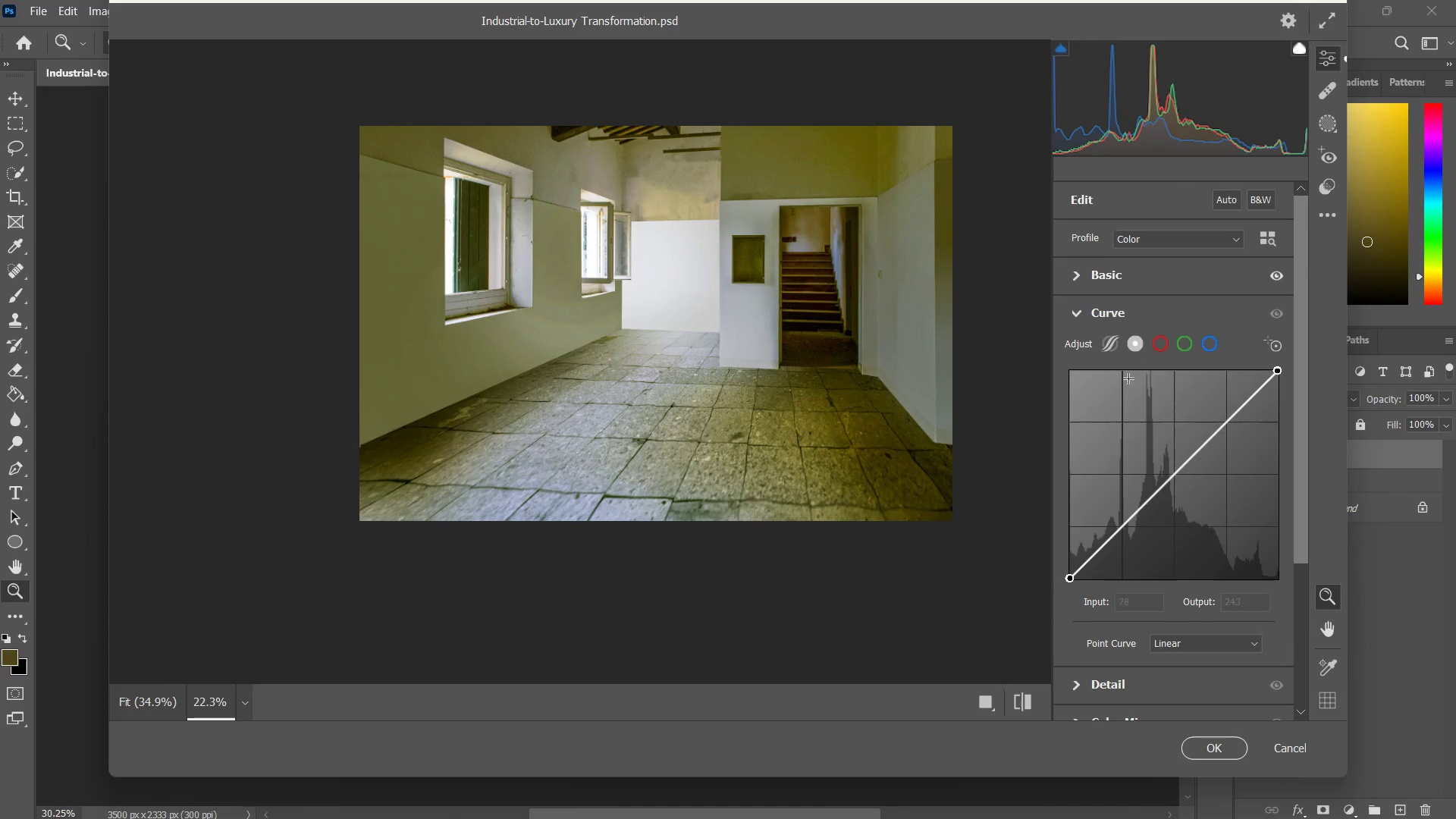 
left_click([1112, 350])
 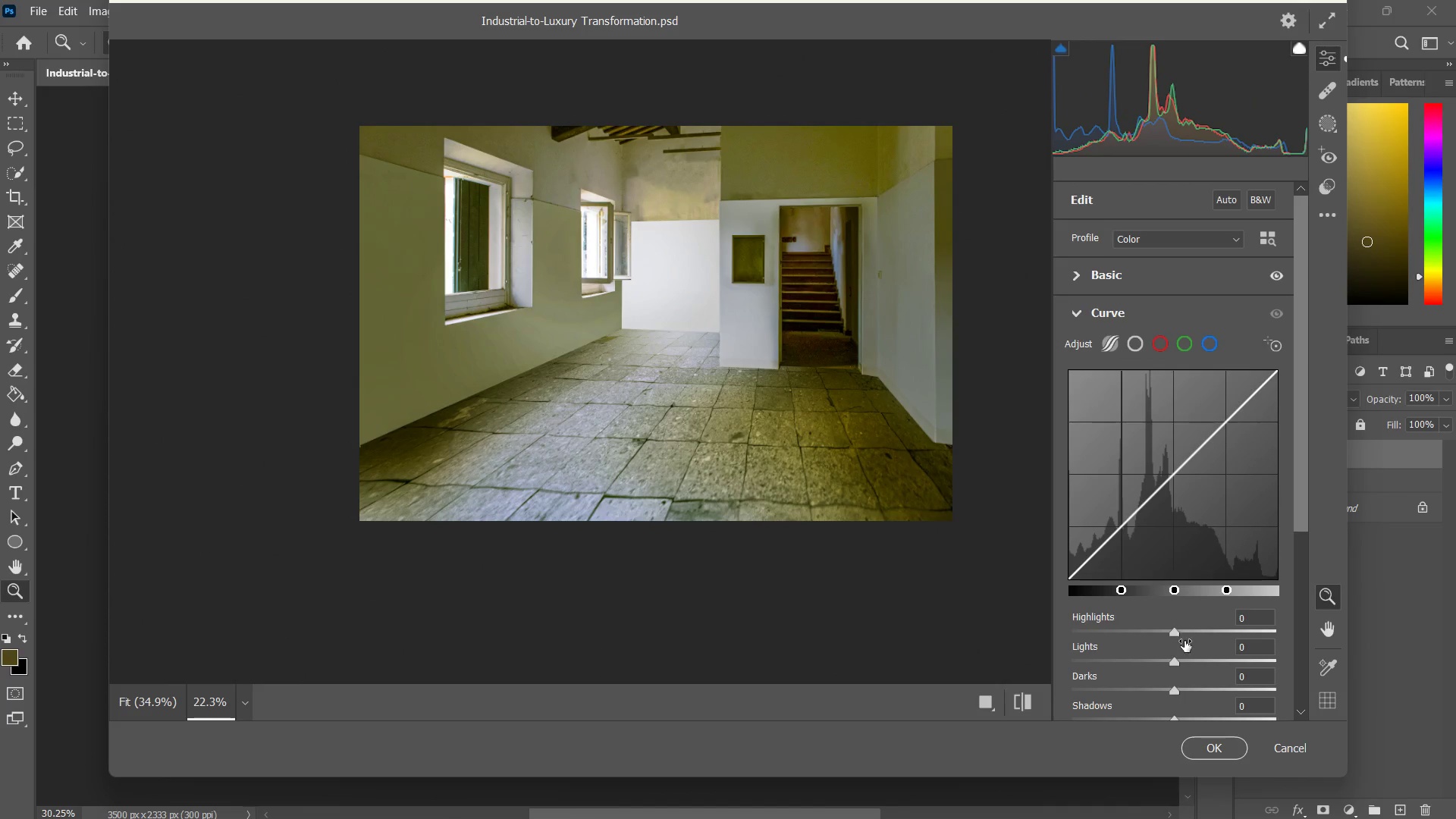 
left_click_drag(start_coordinate=[1175, 635], to_coordinate=[1150, 628])
 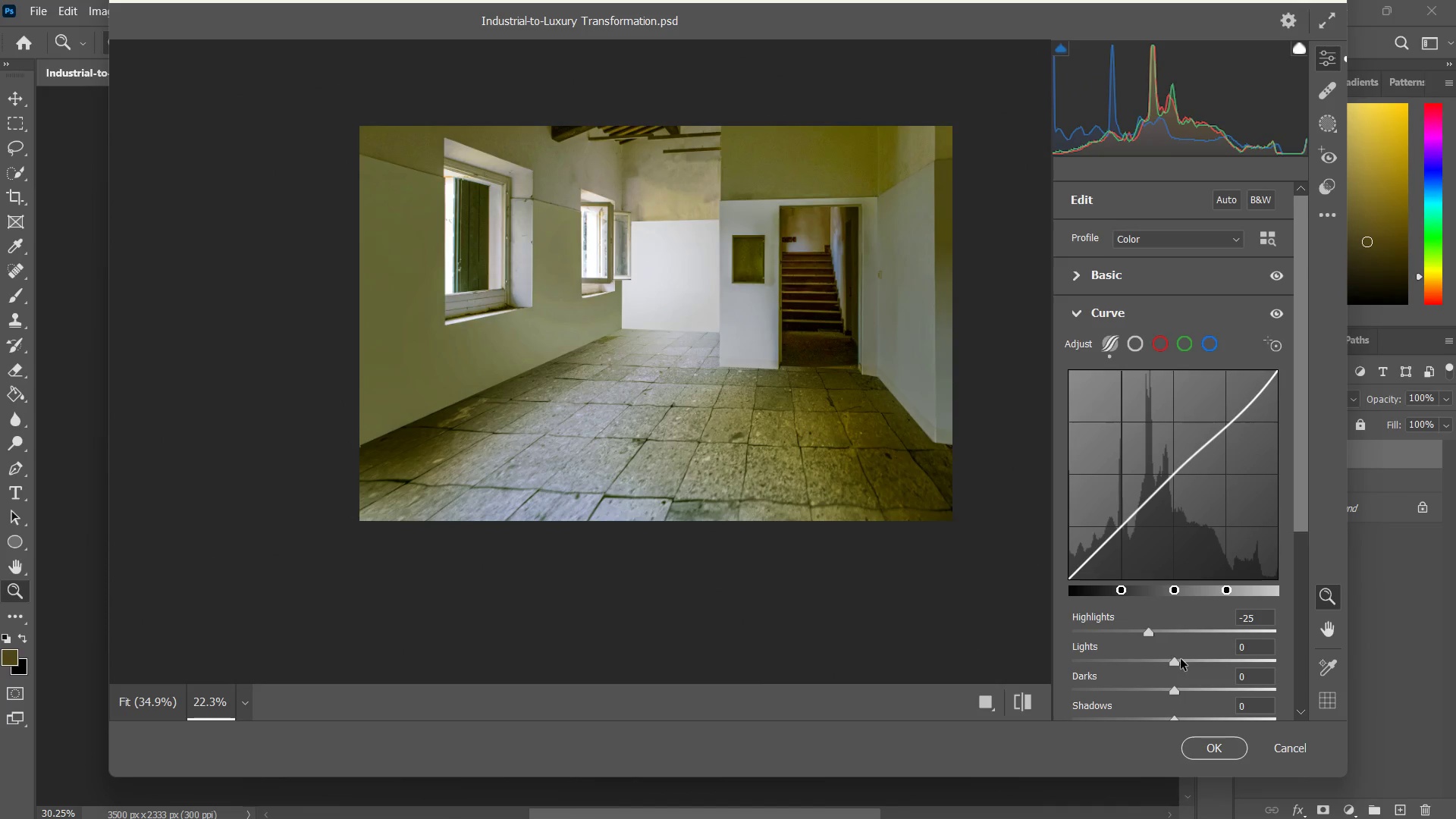 
left_click_drag(start_coordinate=[1180, 659], to_coordinate=[1160, 661])
 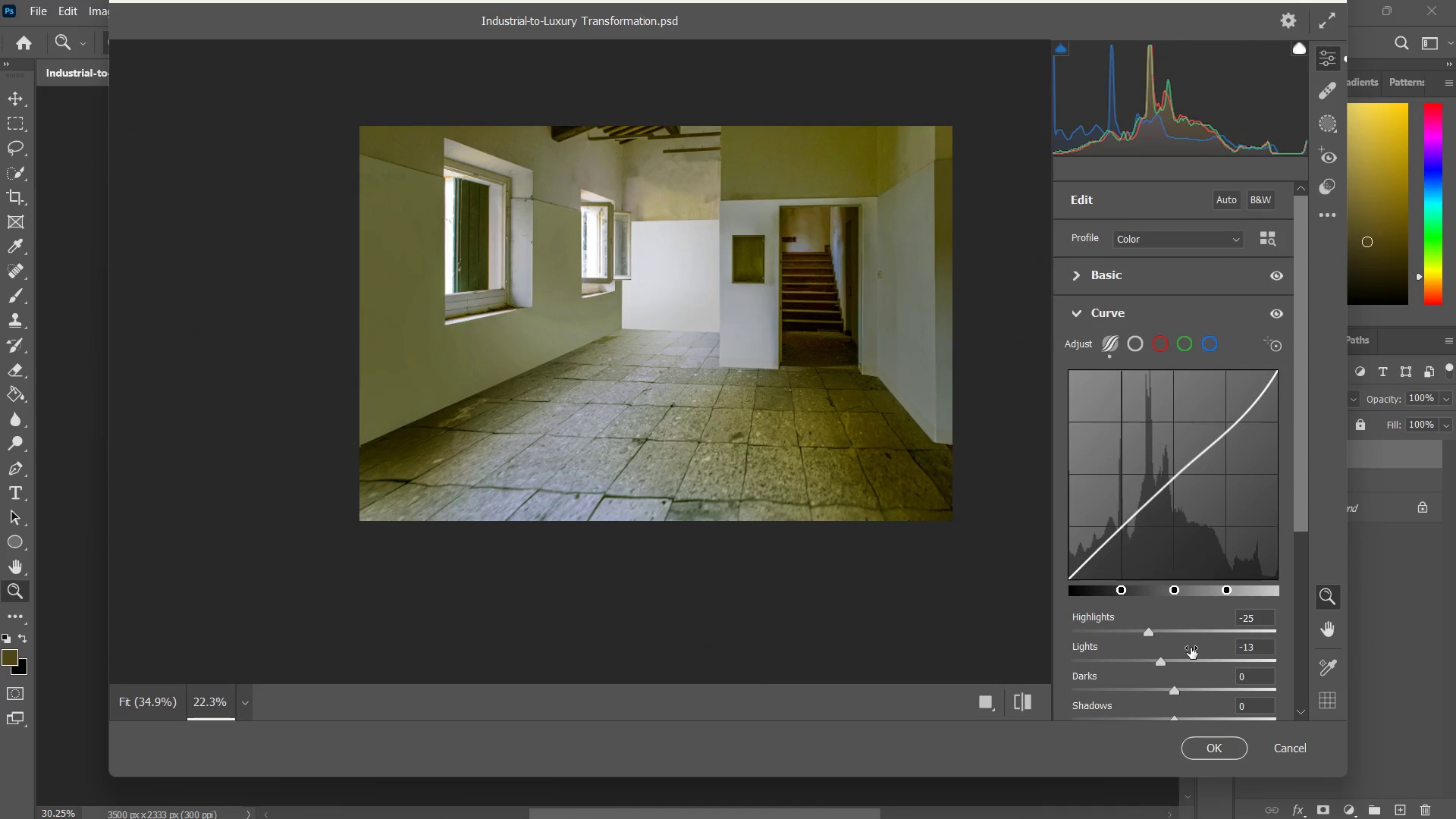 
scroll: coordinate [1191, 648], scroll_direction: down, amount: 3.0
 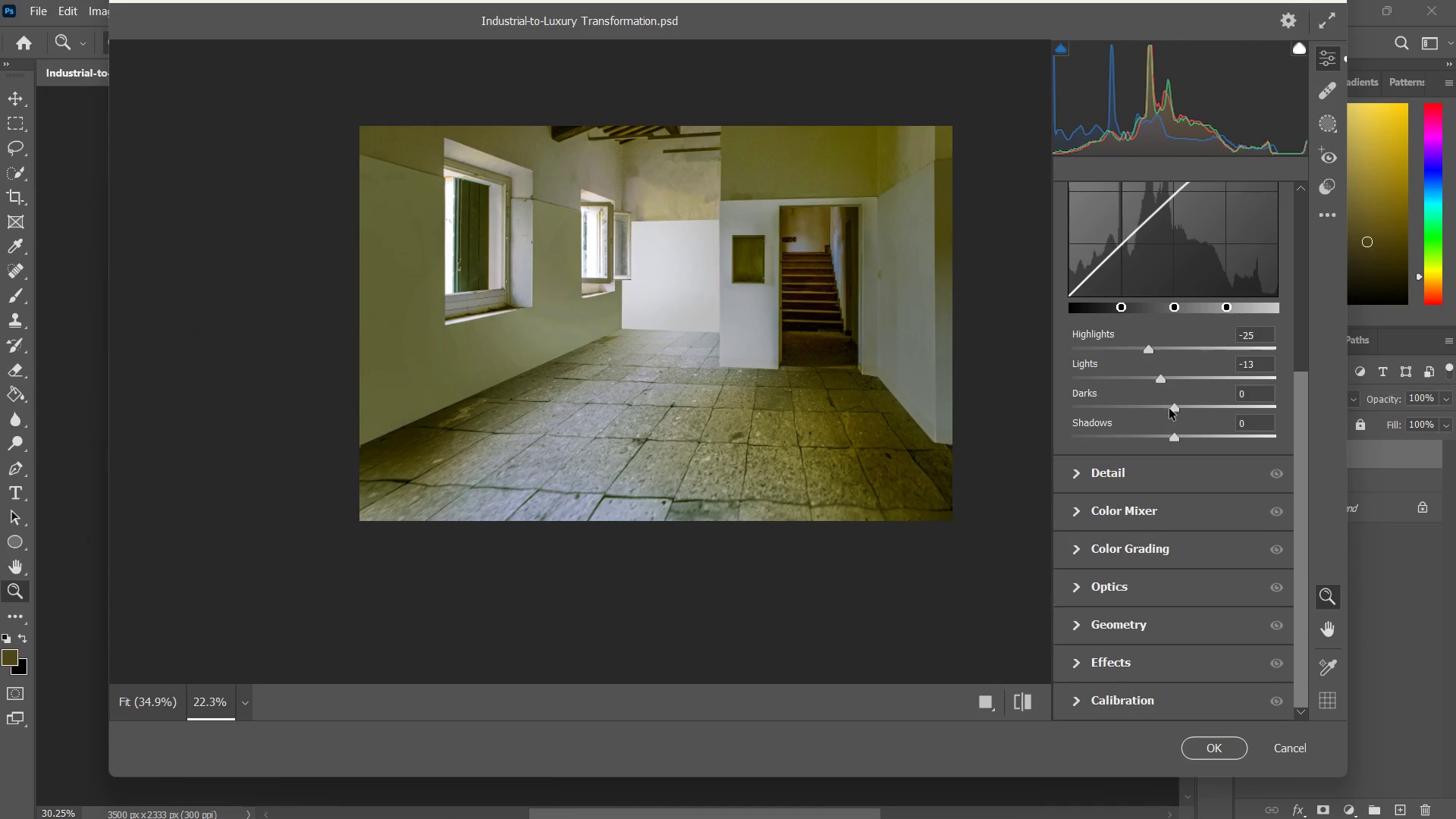 
left_click_drag(start_coordinate=[1178, 406], to_coordinate=[1211, 409])
 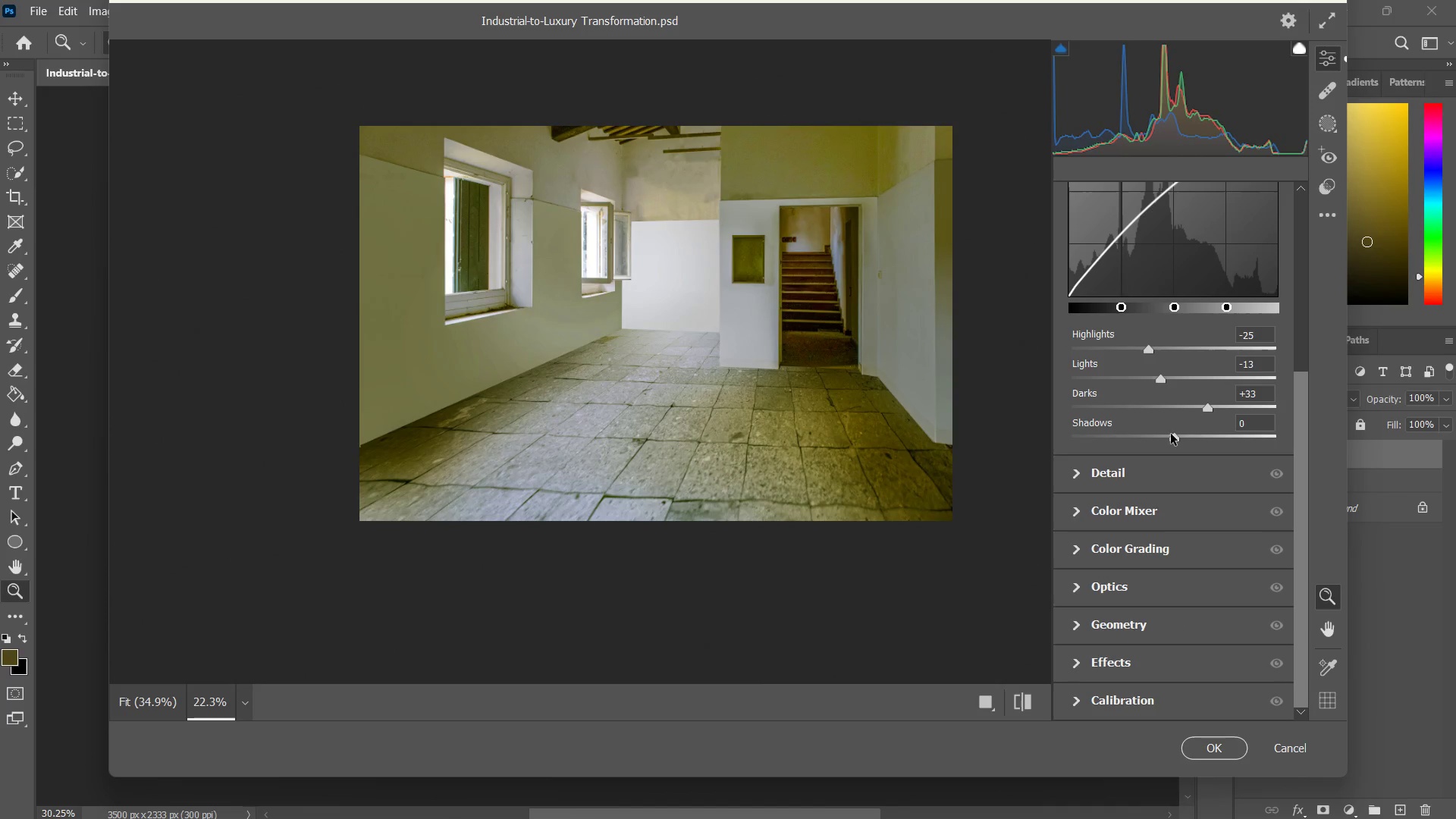 
left_click_drag(start_coordinate=[1175, 435], to_coordinate=[1231, 432])
 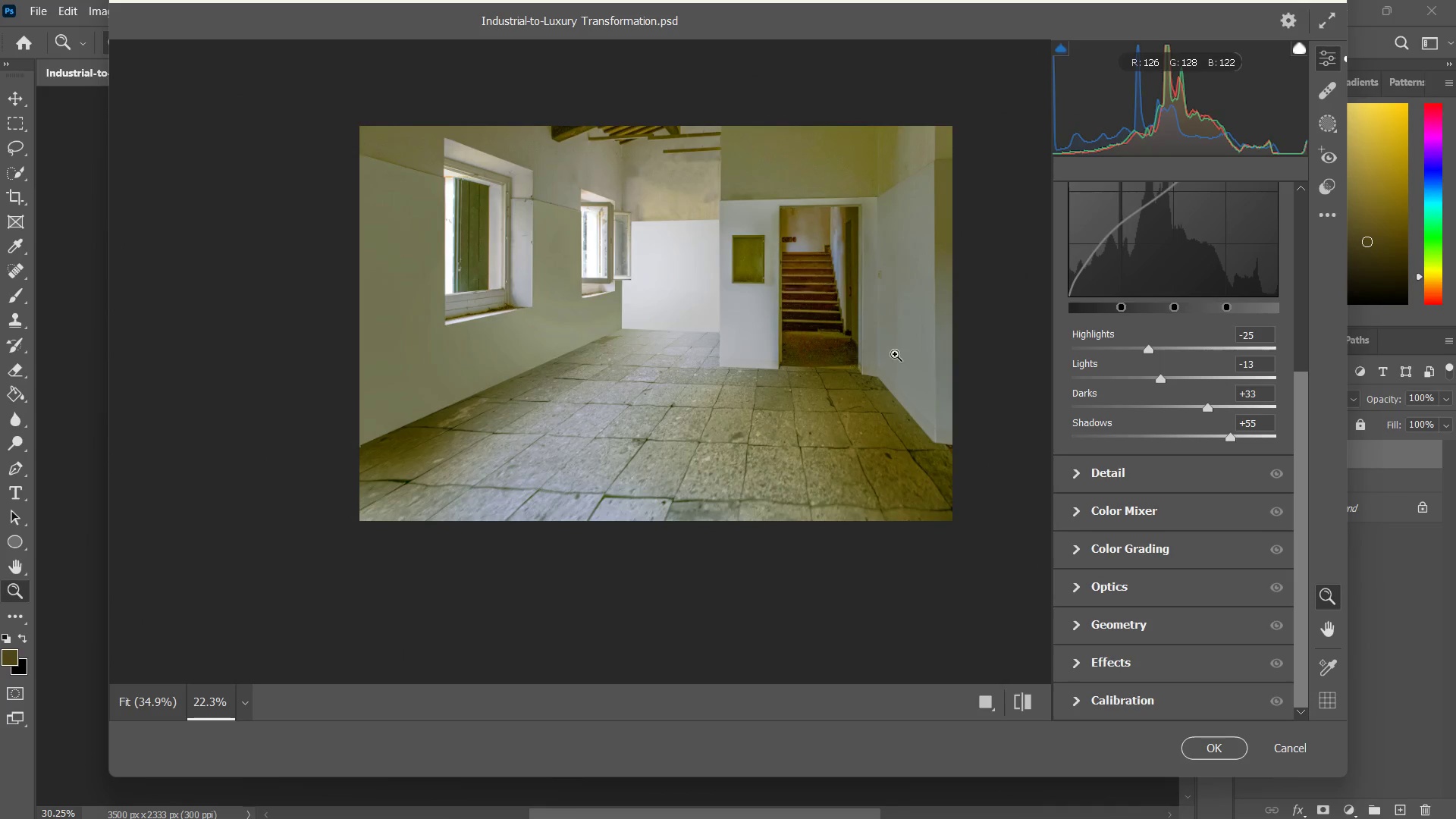 
left_click_drag(start_coordinate=[890, 358], to_coordinate=[891, 378])
 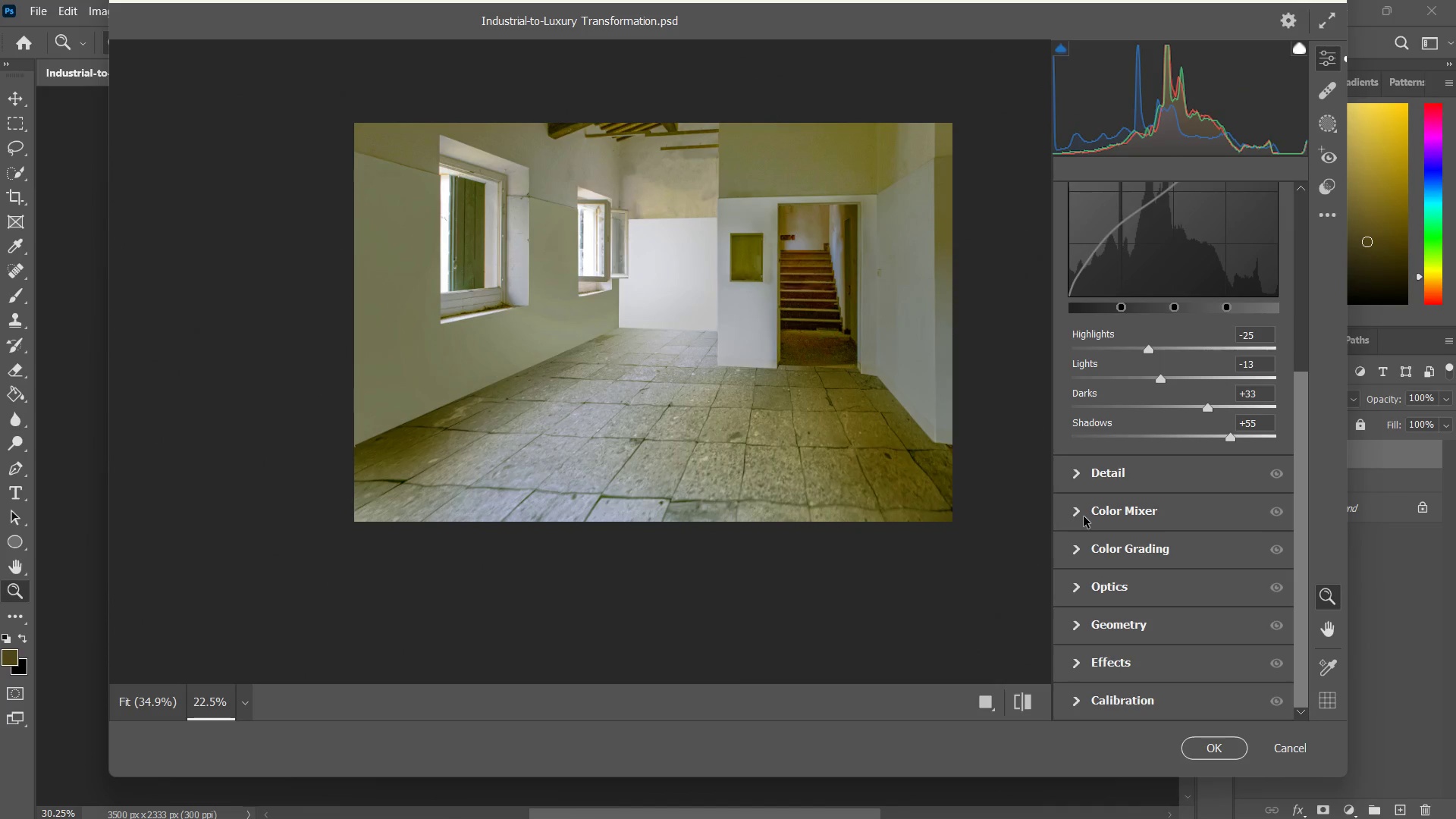 
mouse_move([1092, 509])
 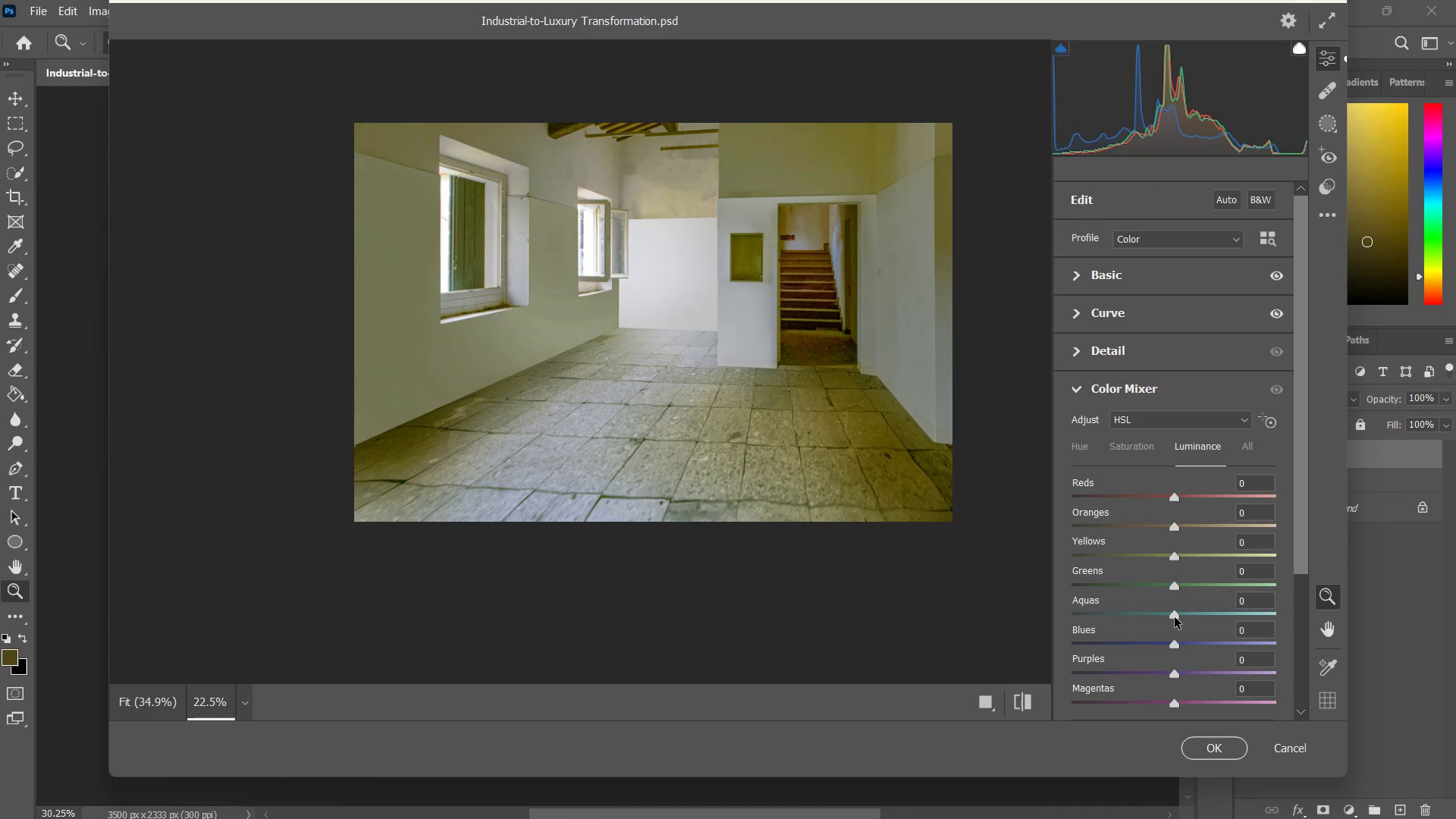 
left_click_drag(start_coordinate=[1174, 617], to_coordinate=[1200, 608])
 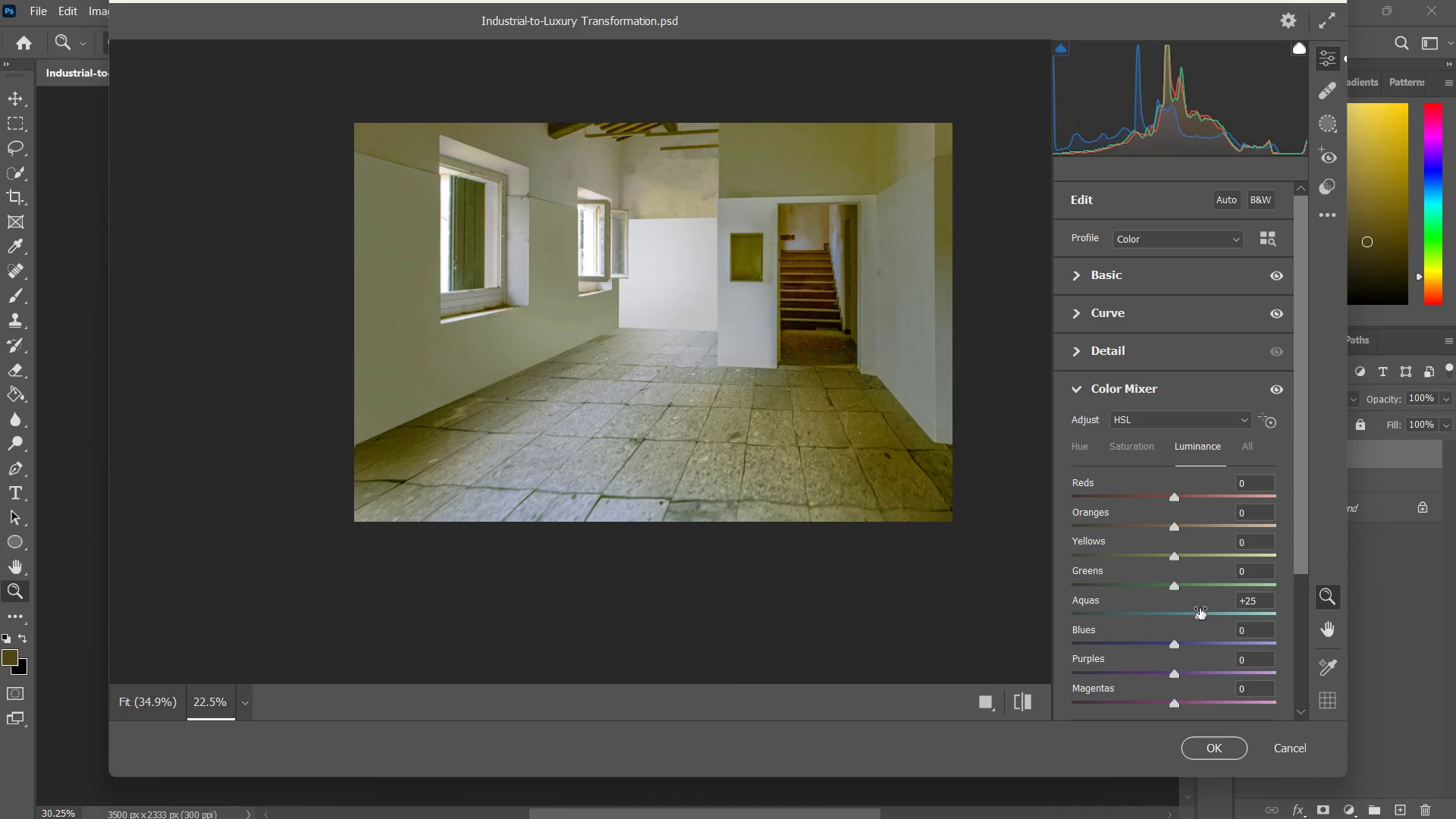 
key(Control+ControlLeft)
 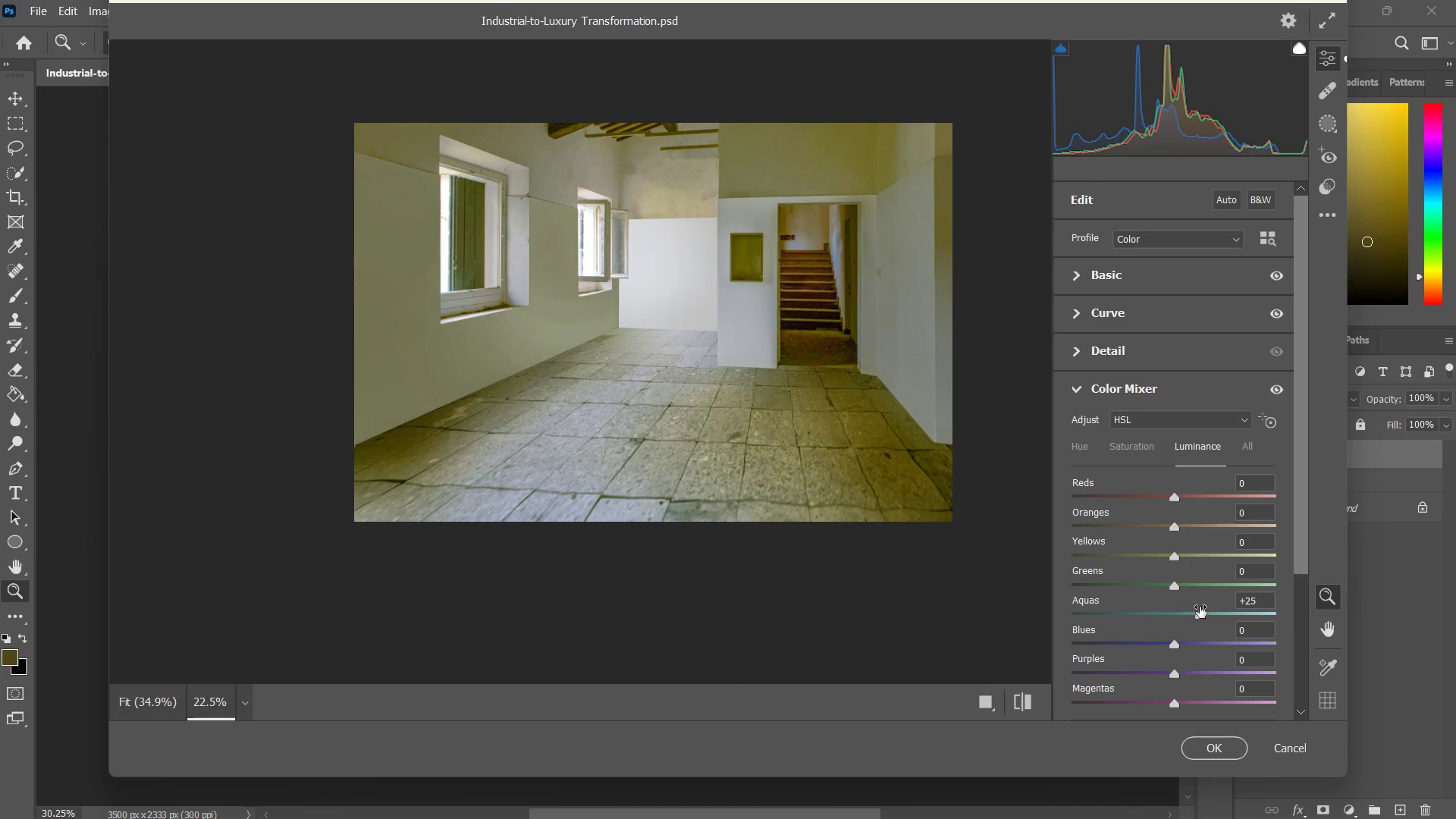 
key(Z)
 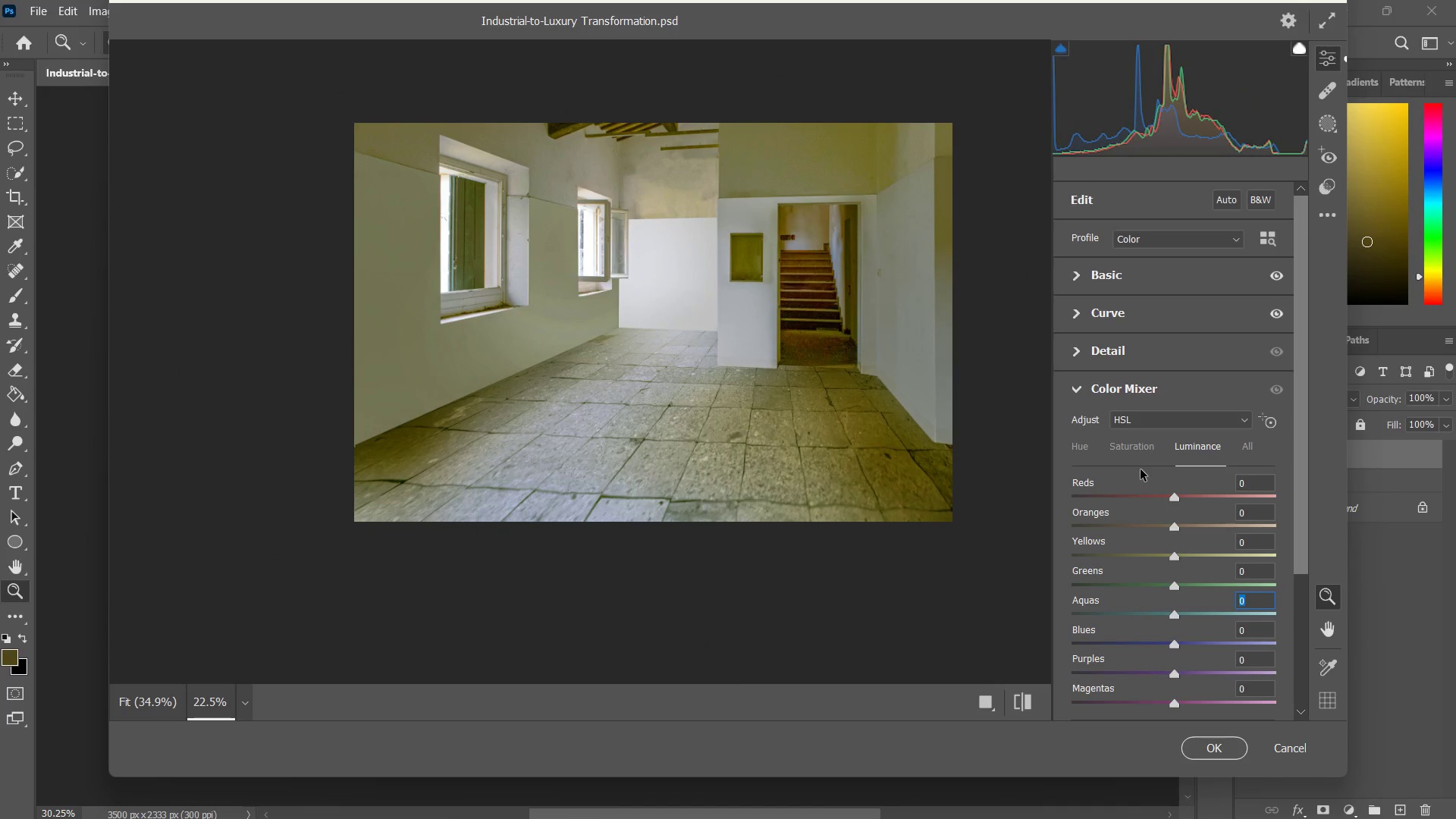 
scroll: coordinate [1145, 475], scroll_direction: down, amount: 5.0
 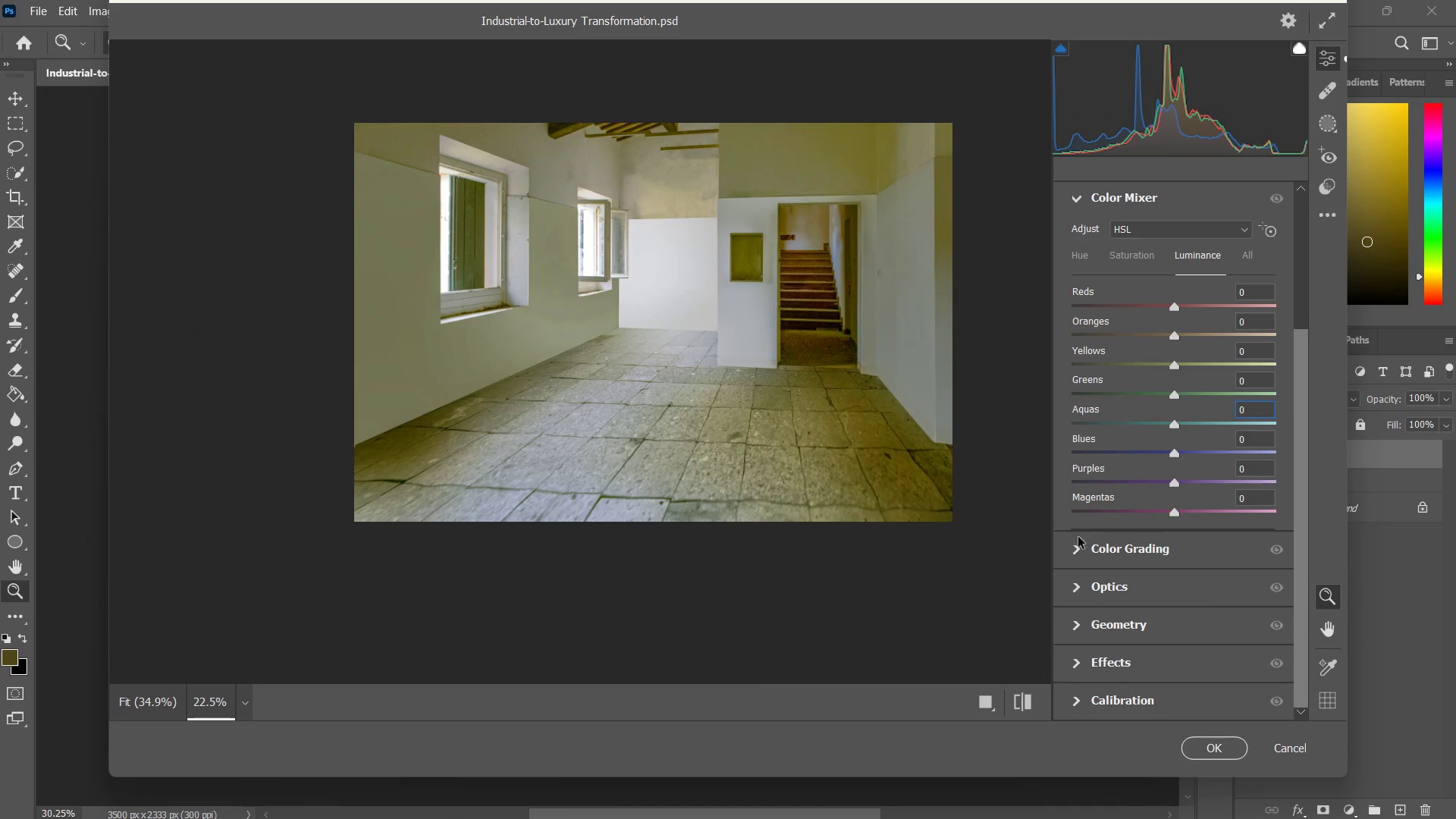 
left_click([1074, 544])
 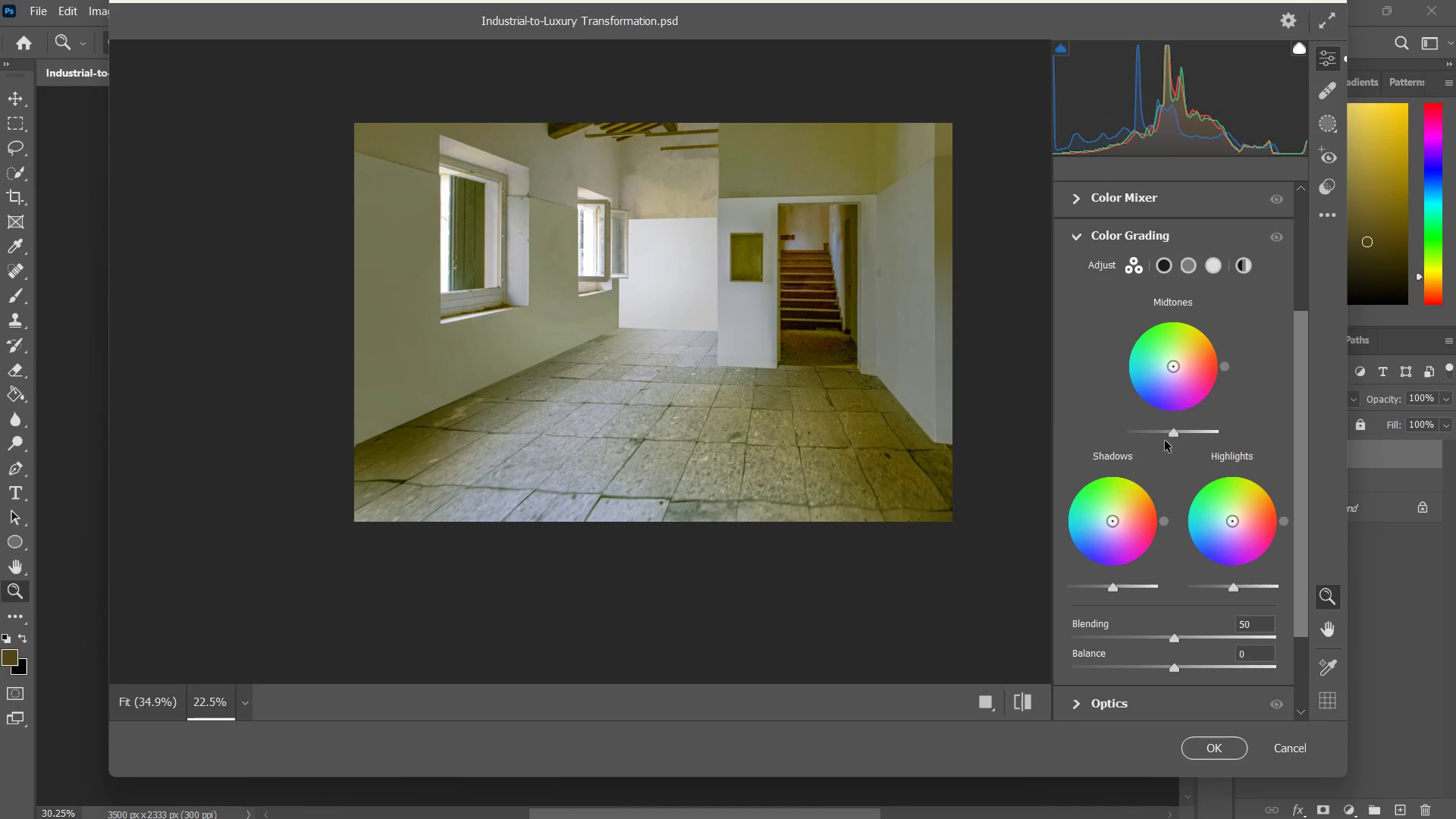 
mouse_move([1161, 395])
 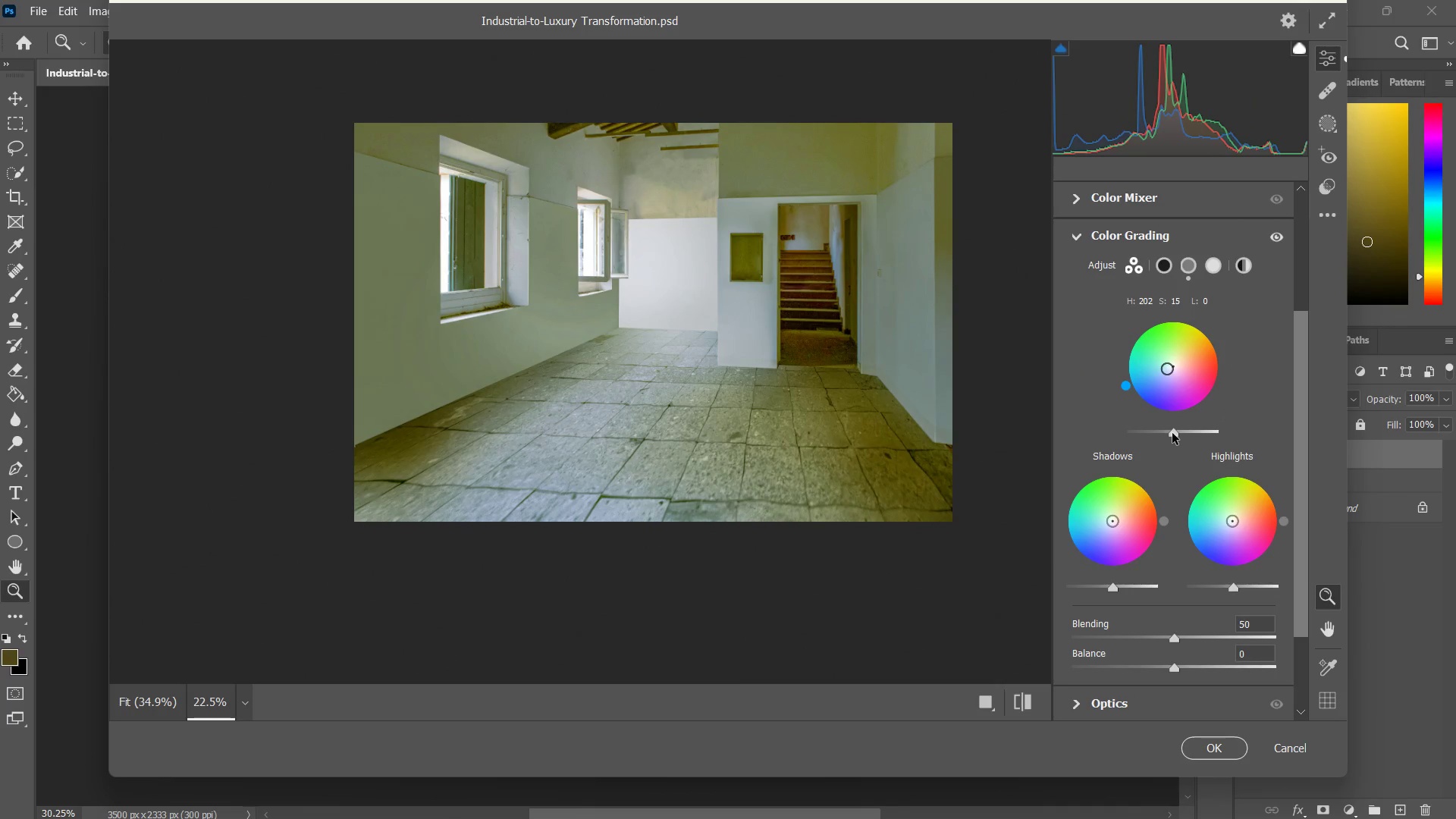 
left_click_drag(start_coordinate=[1172, 431], to_coordinate=[1194, 425])
 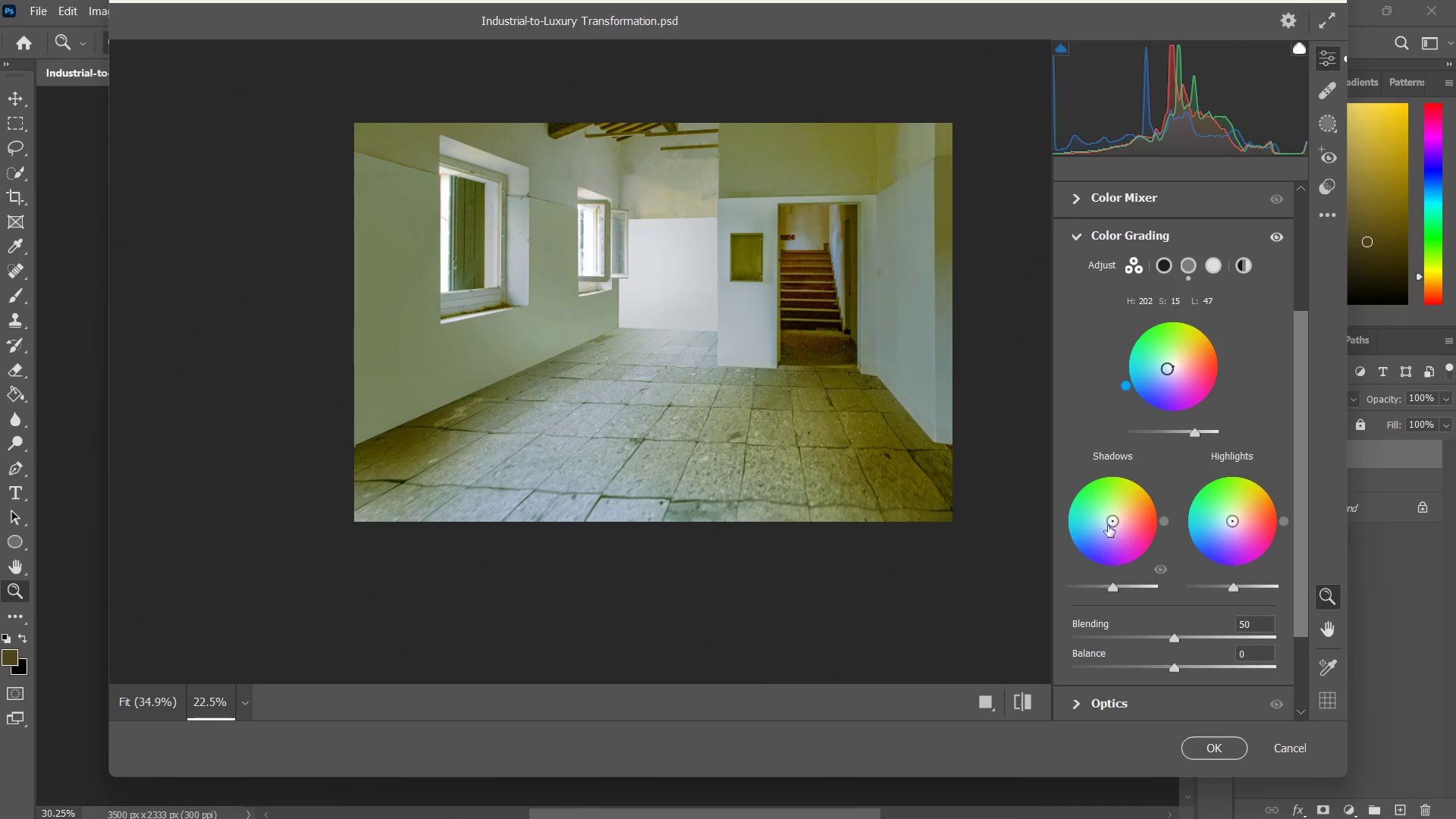 
left_click_drag(start_coordinate=[1116, 522], to_coordinate=[1112, 522])
 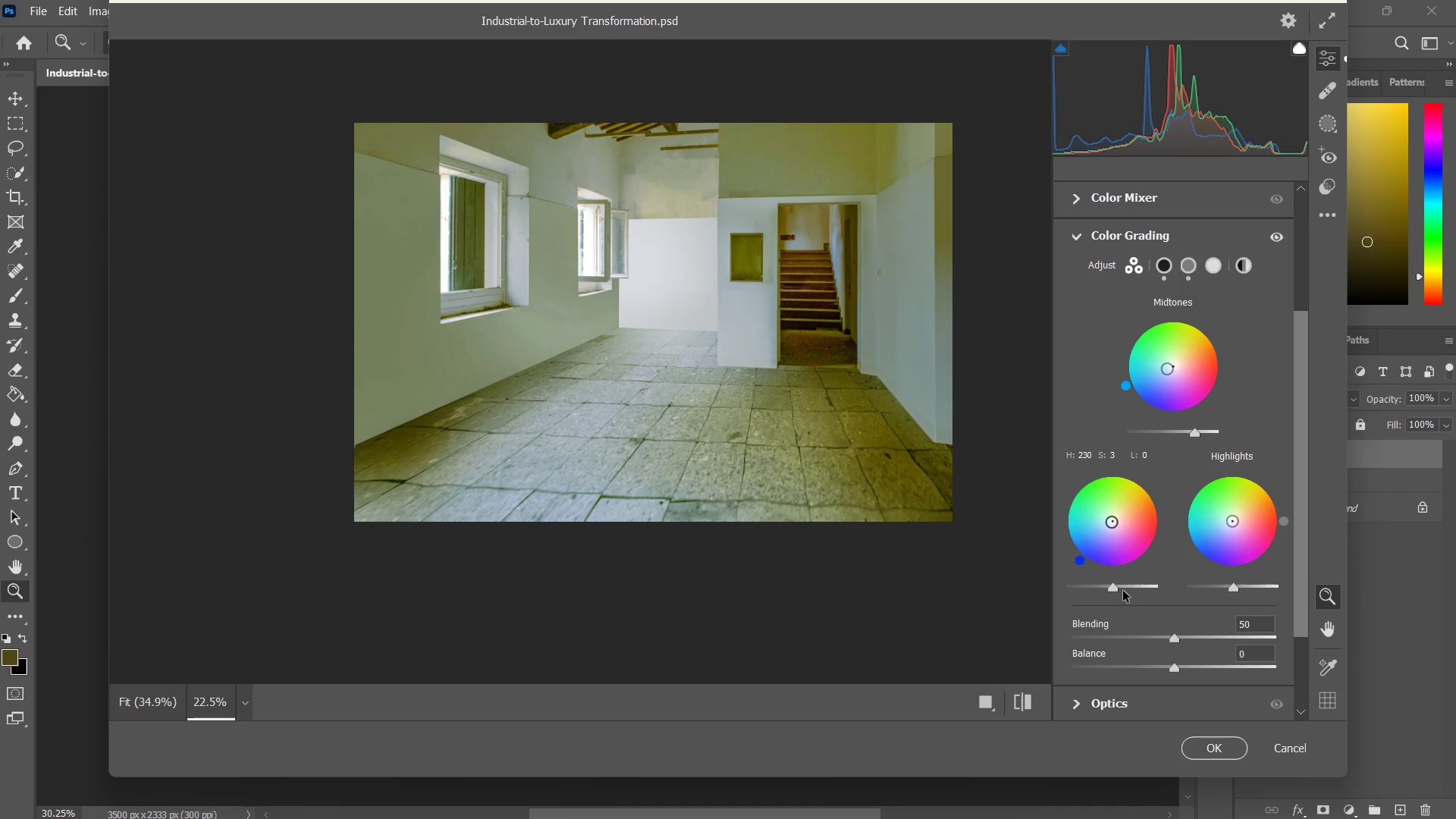 
left_click_drag(start_coordinate=[1119, 588], to_coordinate=[1138, 583])
 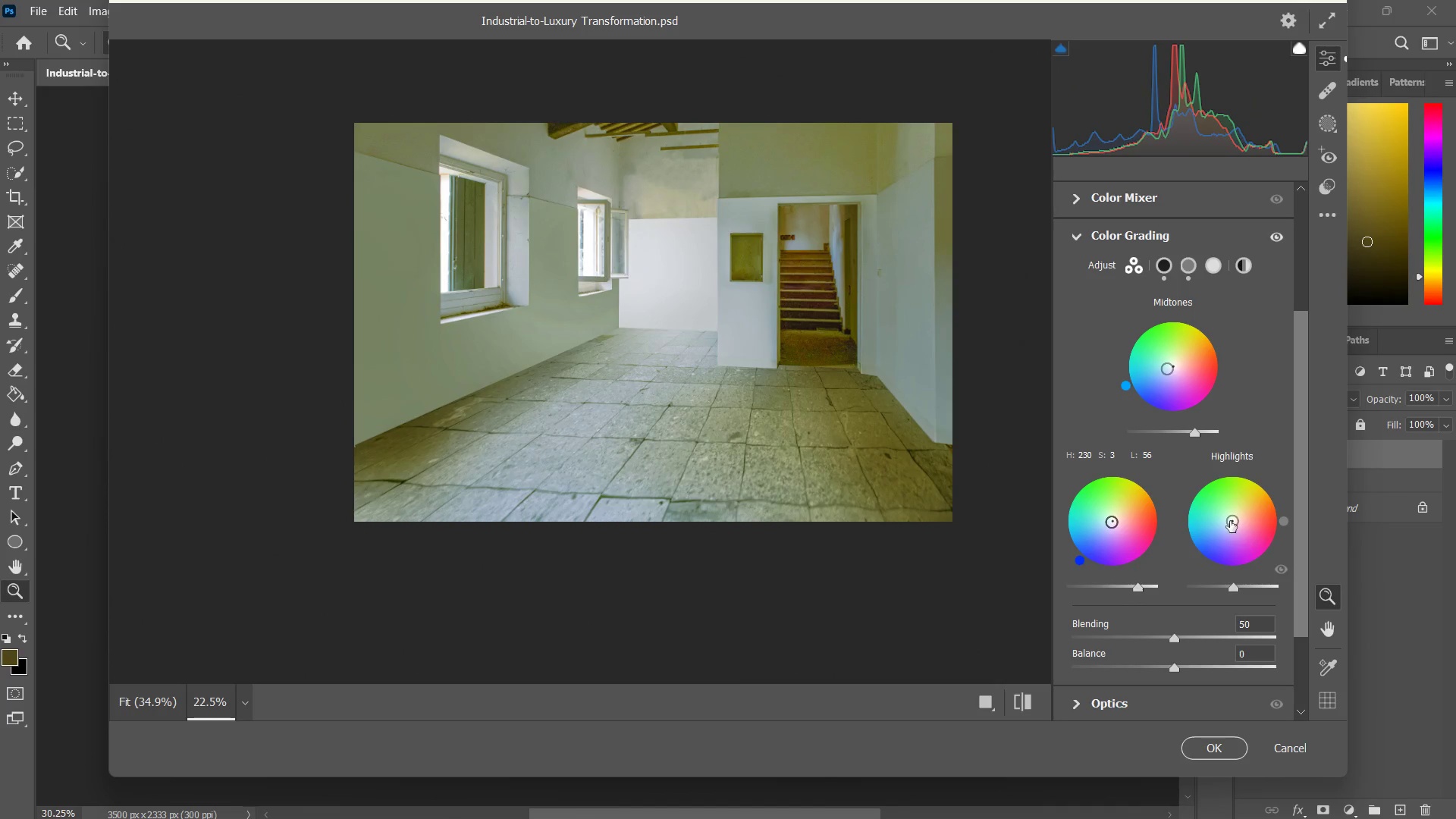 
left_click_drag(start_coordinate=[1228, 521], to_coordinate=[1233, 522])
 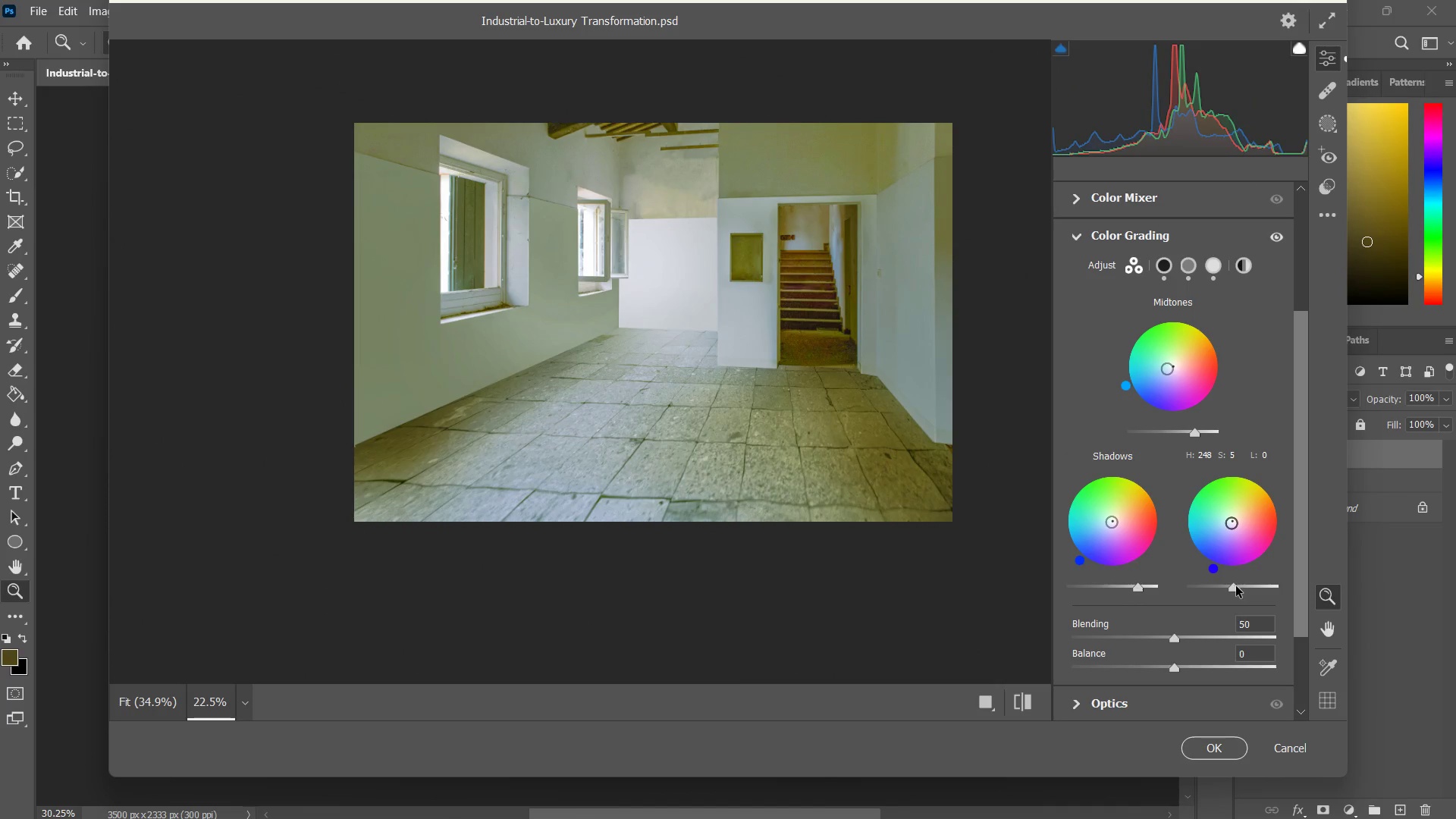 
left_click_drag(start_coordinate=[1236, 586], to_coordinate=[1277, 589])
 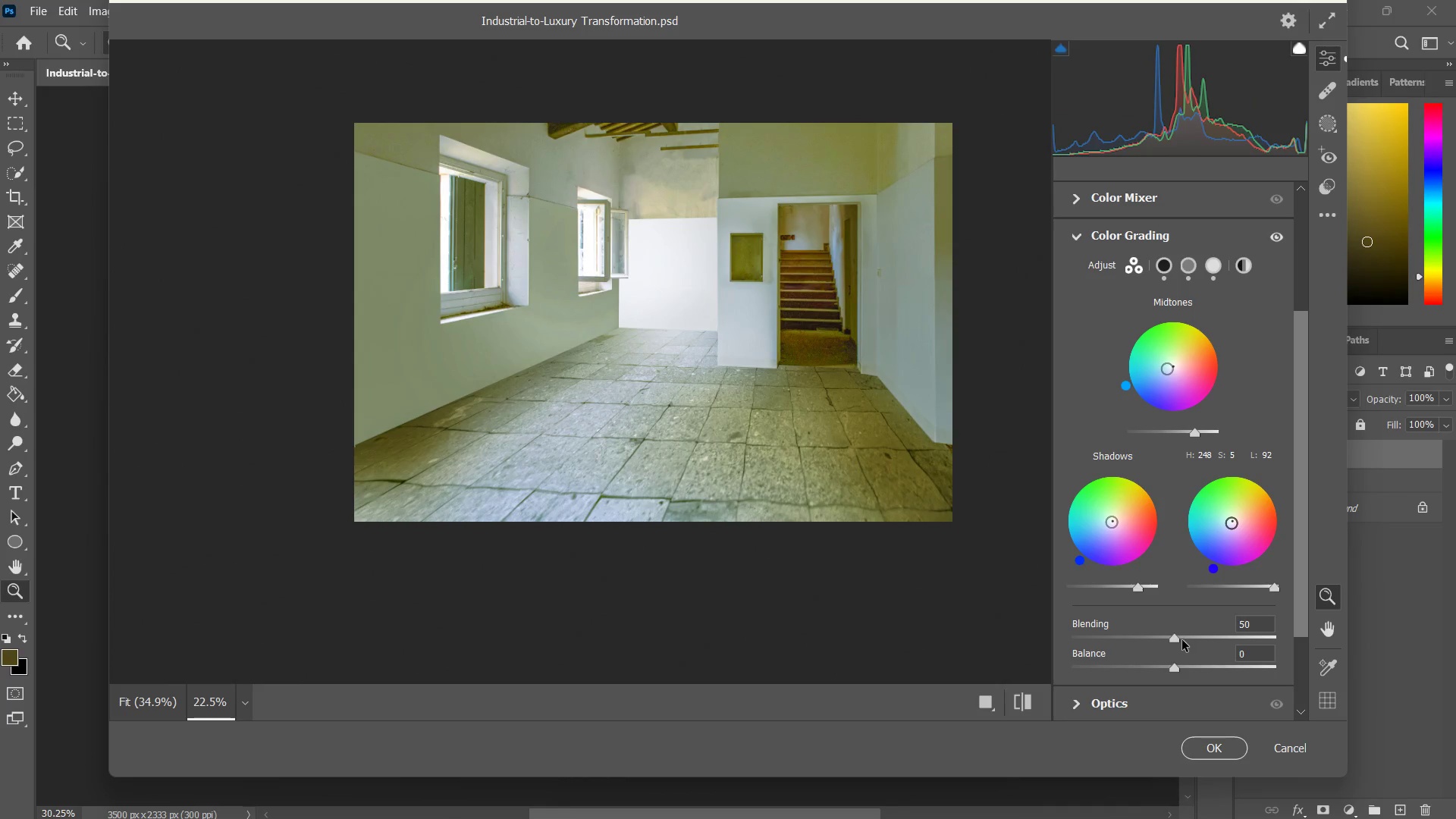 
left_click_drag(start_coordinate=[1181, 639], to_coordinate=[1213, 639])
 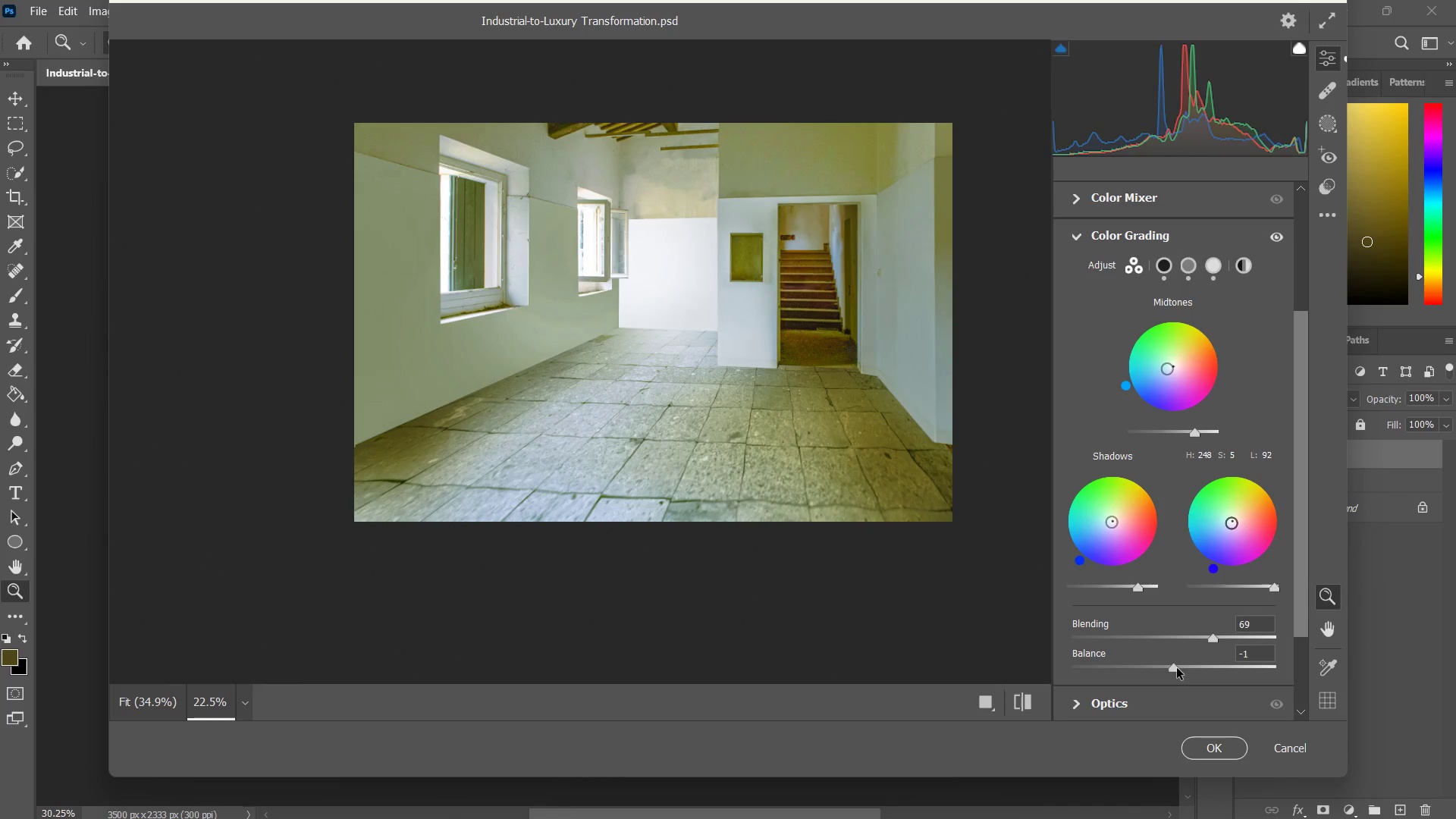 
left_click_drag(start_coordinate=[1178, 668], to_coordinate=[1147, 662])
 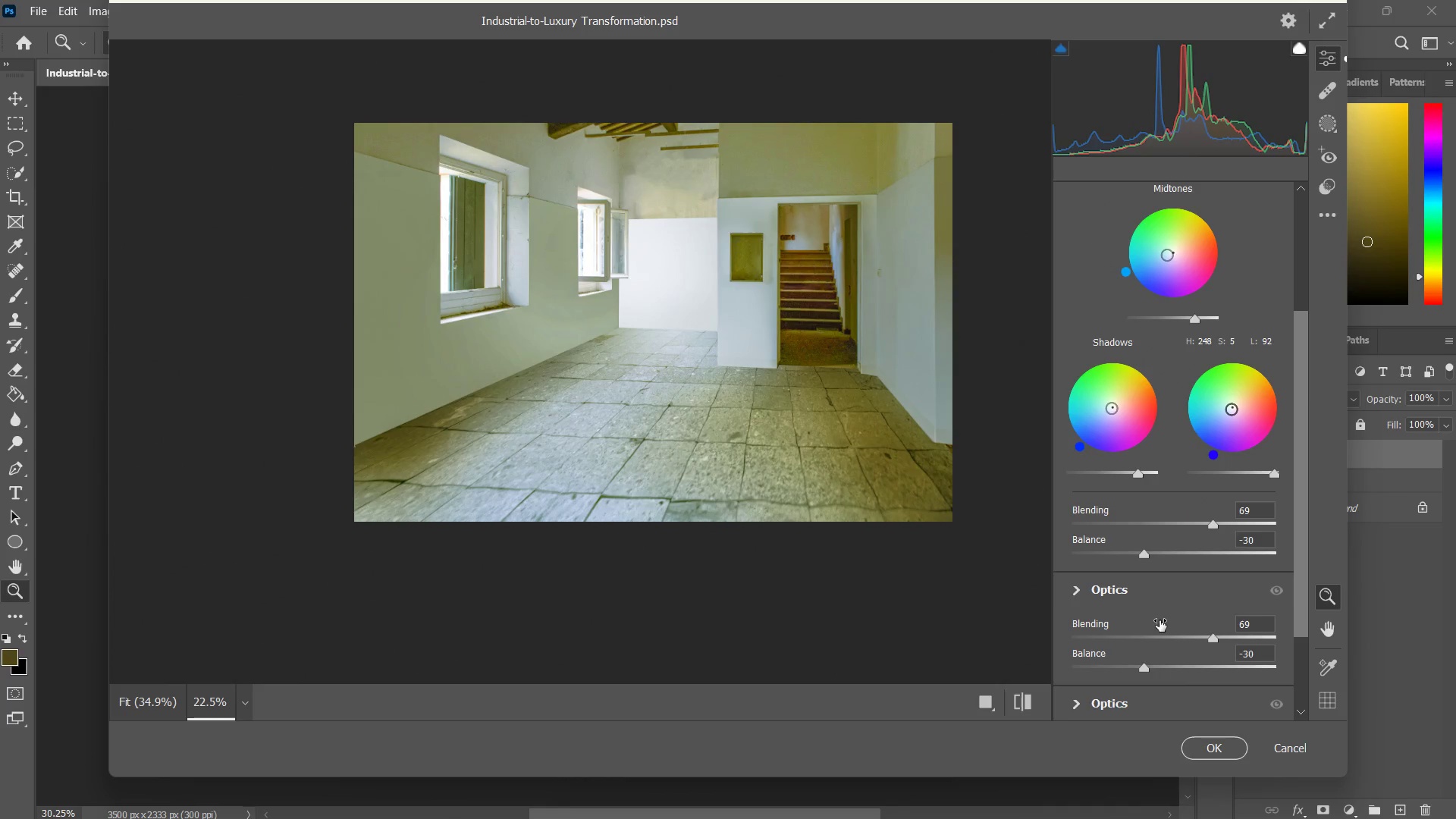 
scroll: coordinate [1159, 620], scroll_direction: down, amount: 4.0
 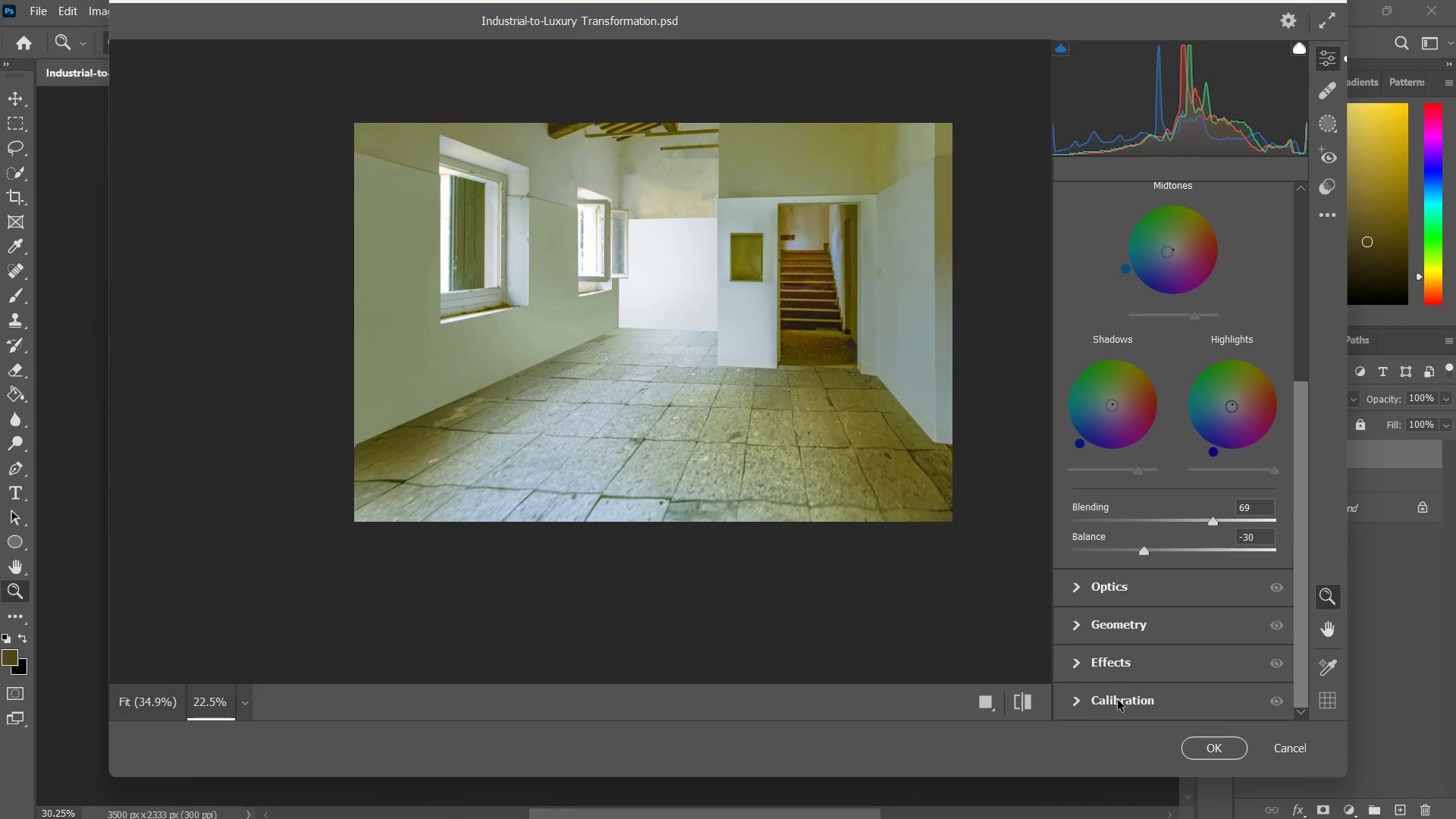 
left_click([1210, 748])
 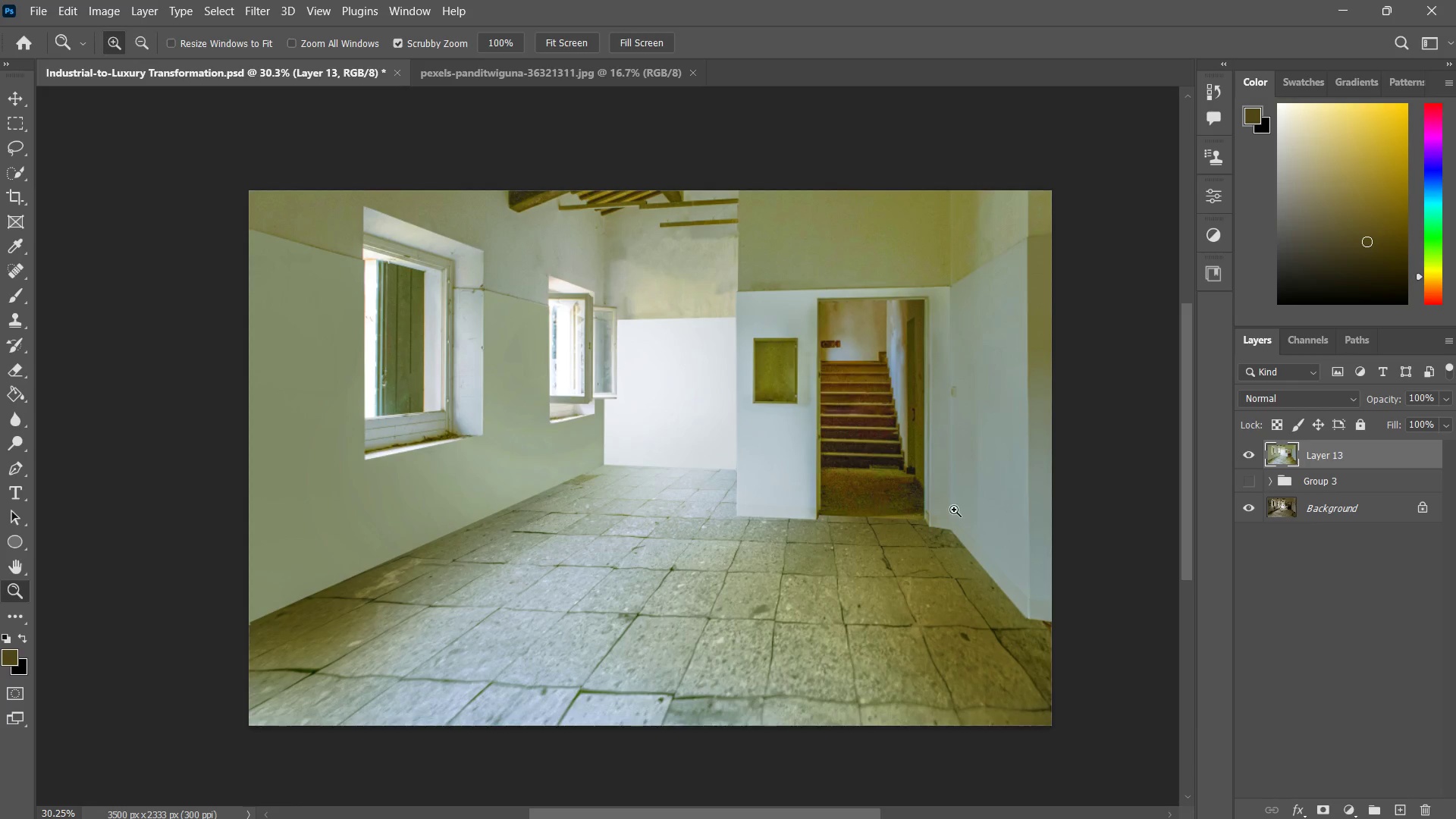 
left_click([1254, 455])
 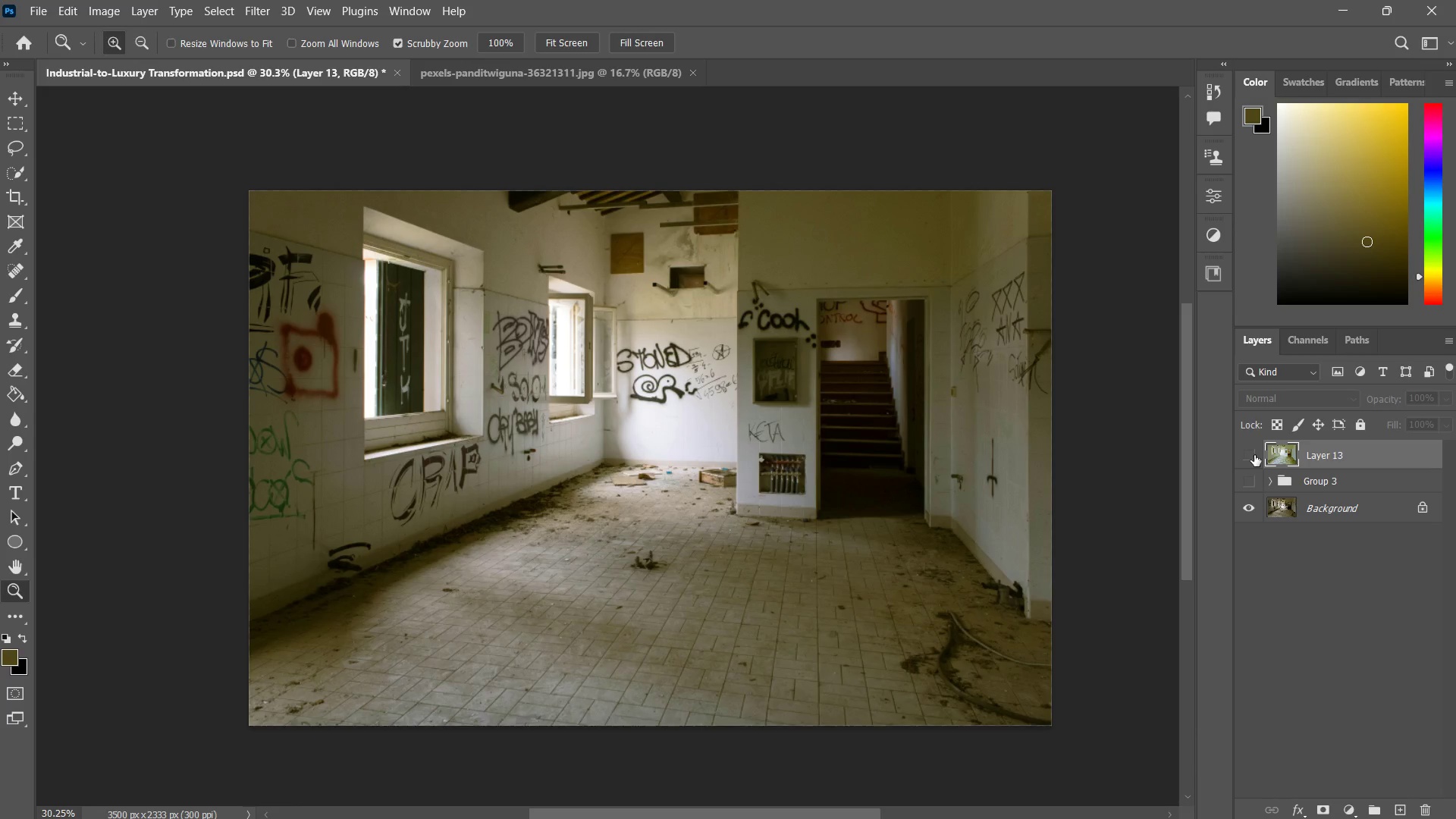 
left_click([1254, 455])
 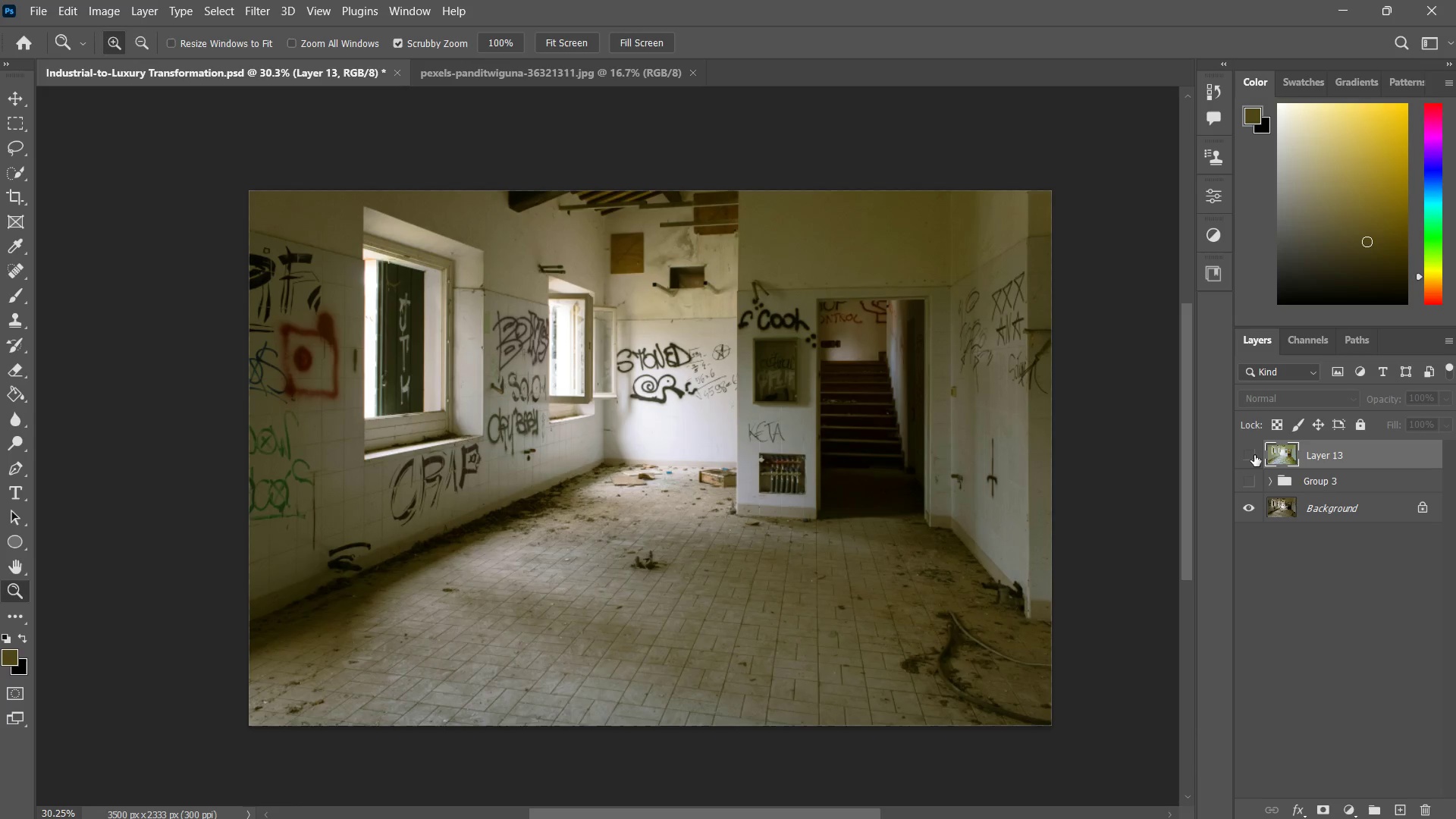 
double_click([1254, 455])
 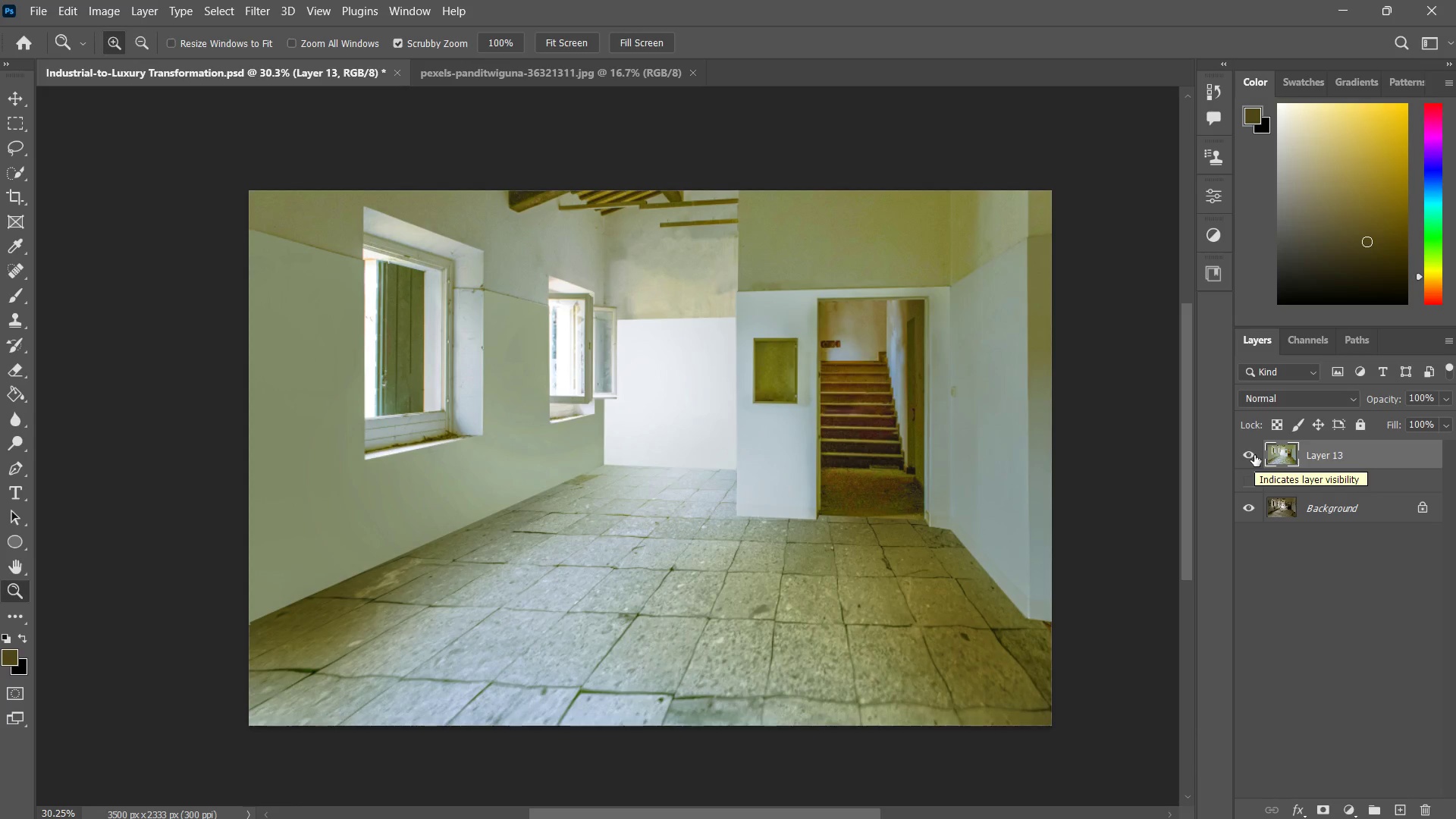 
key(Control+ControlLeft)
 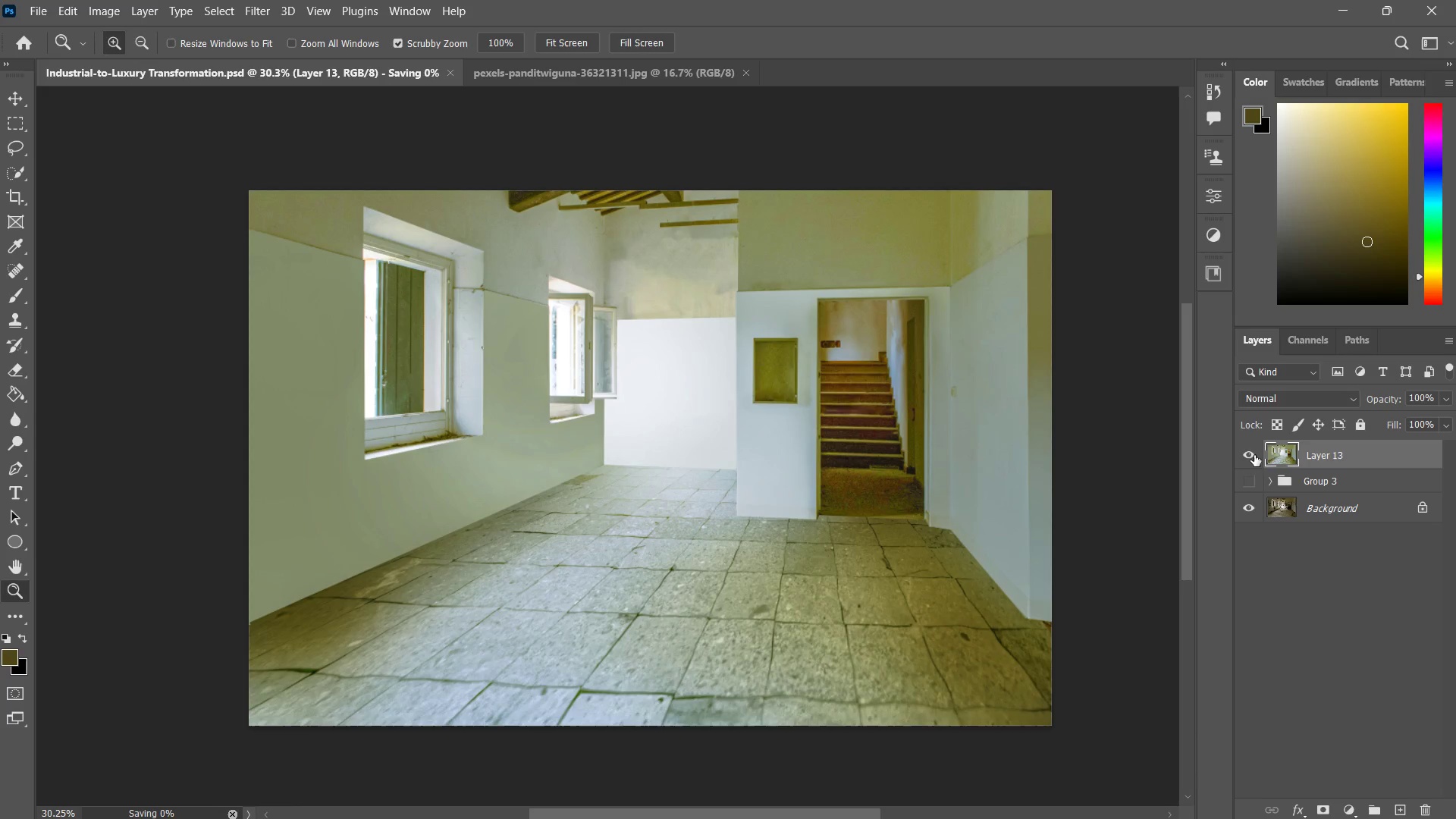 
key(Control+S)
 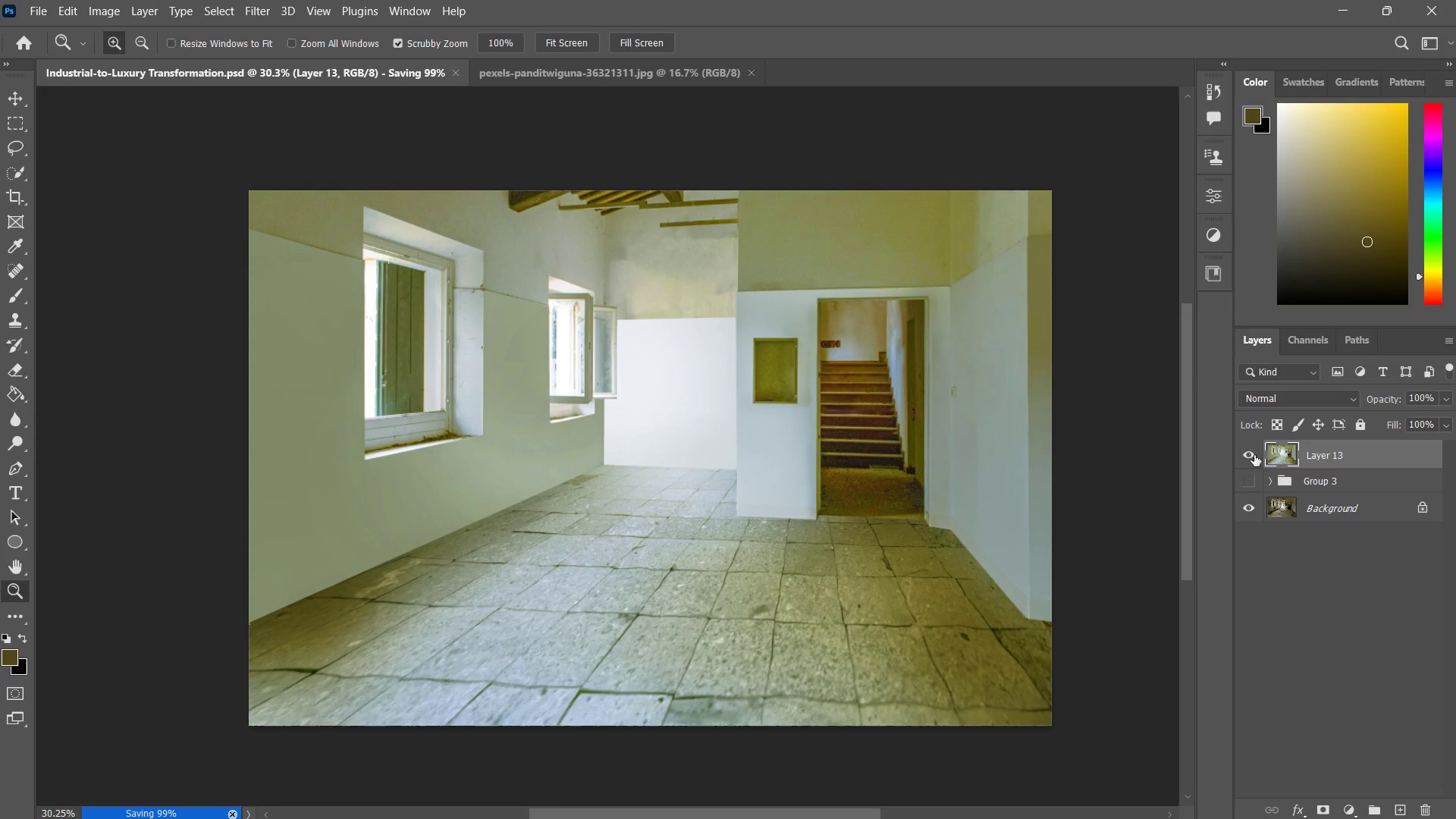 
key(Alt+Tab)
 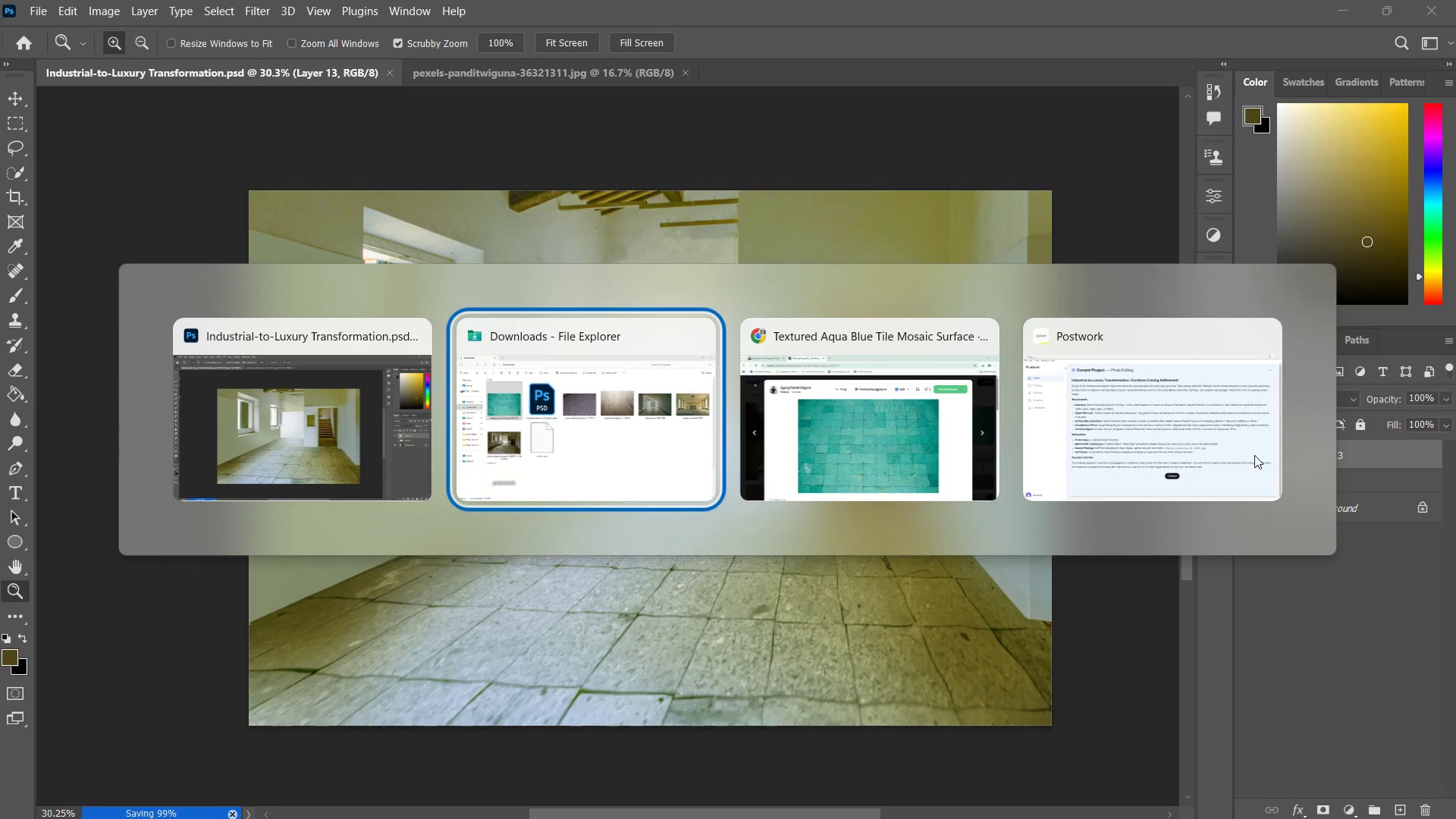 
key(Alt+Tab)
 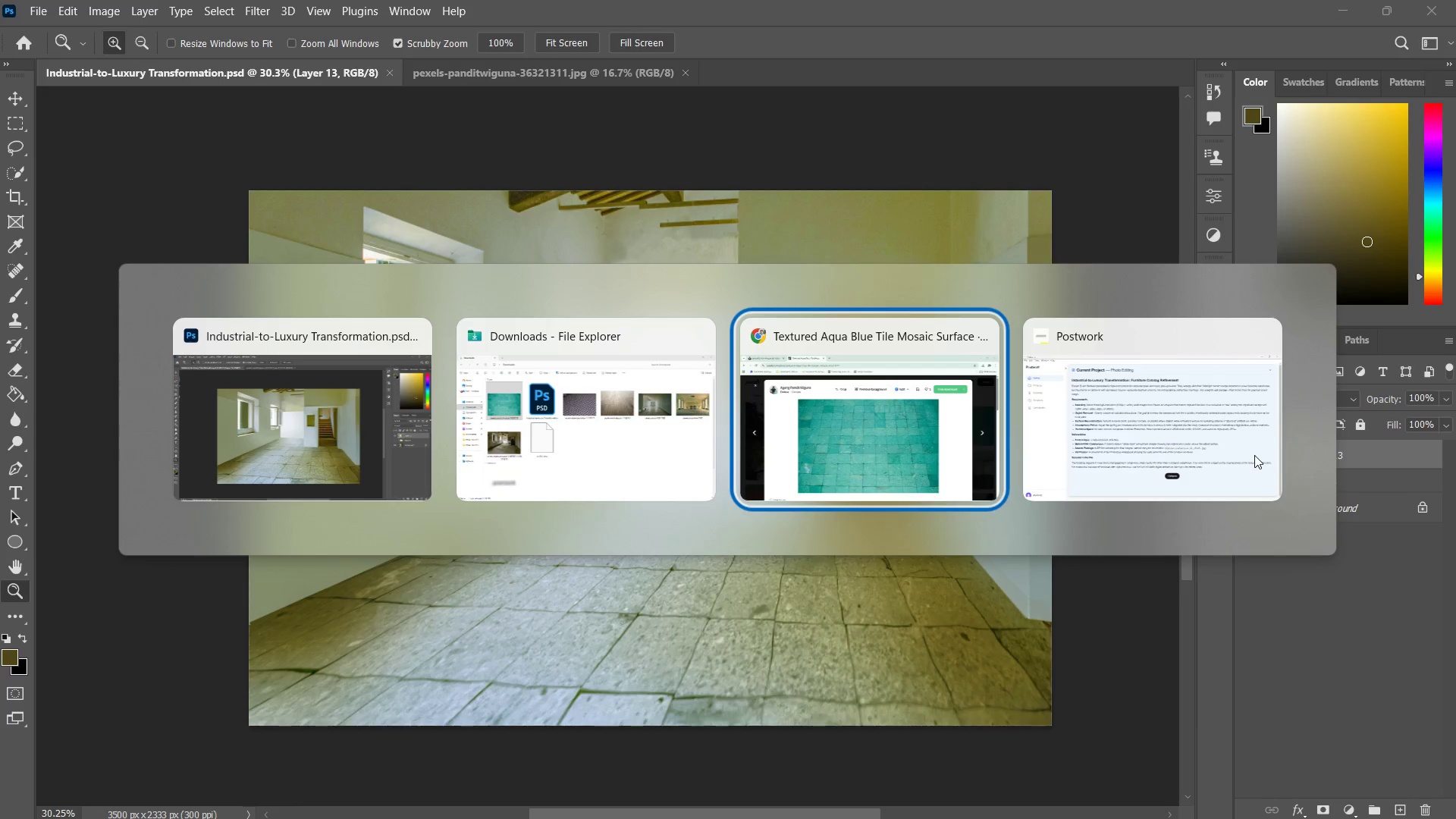 
key(Alt+Tab)